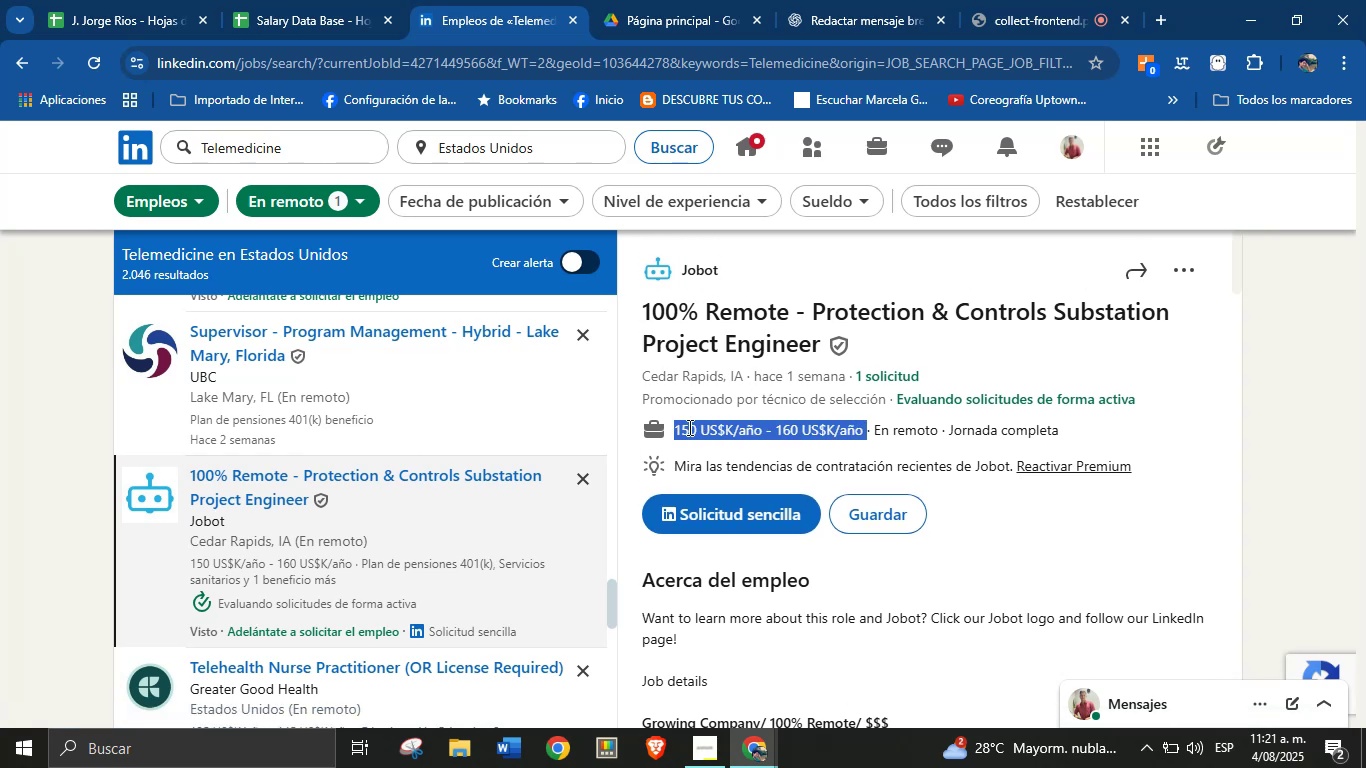 
key(Alt+Control+C)
 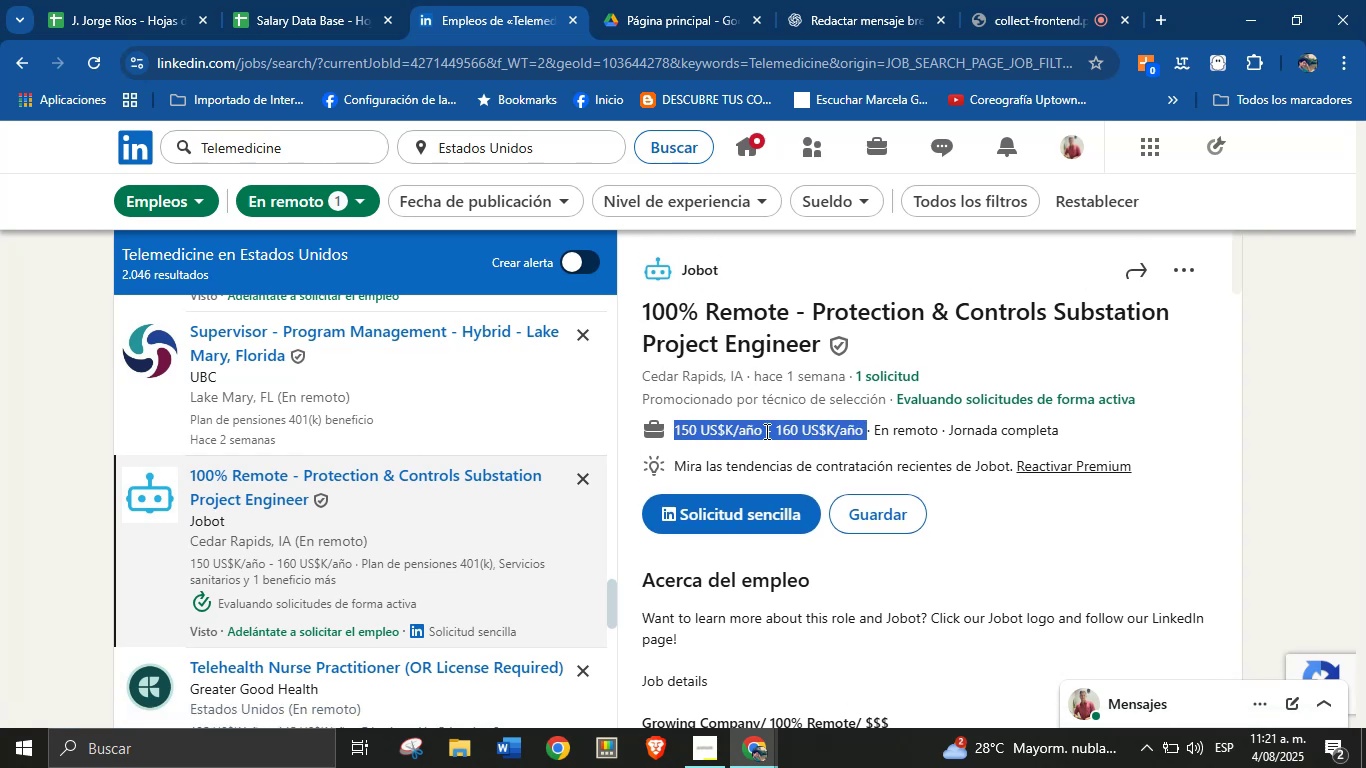 
scroll: coordinate [912, 467], scroll_direction: down, amount: 4.0
 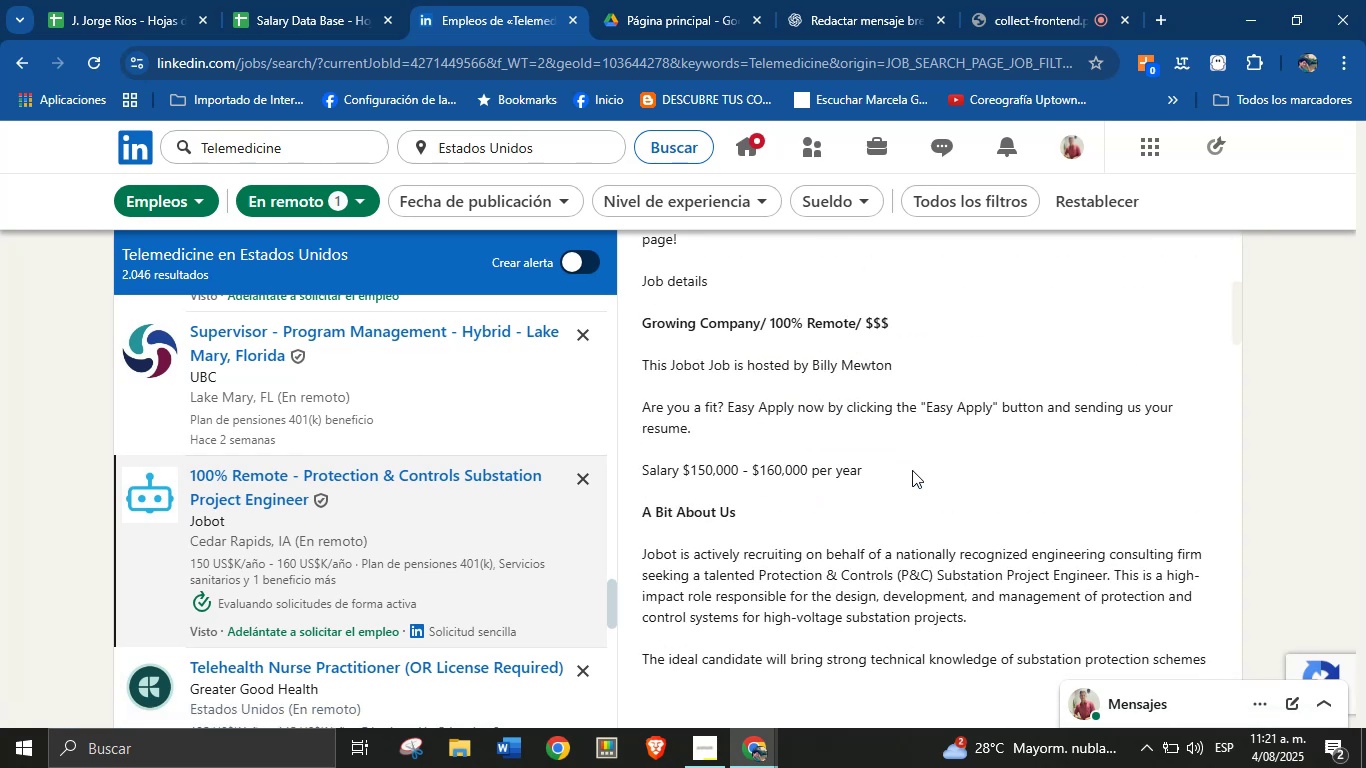 
left_click([917, 453])
 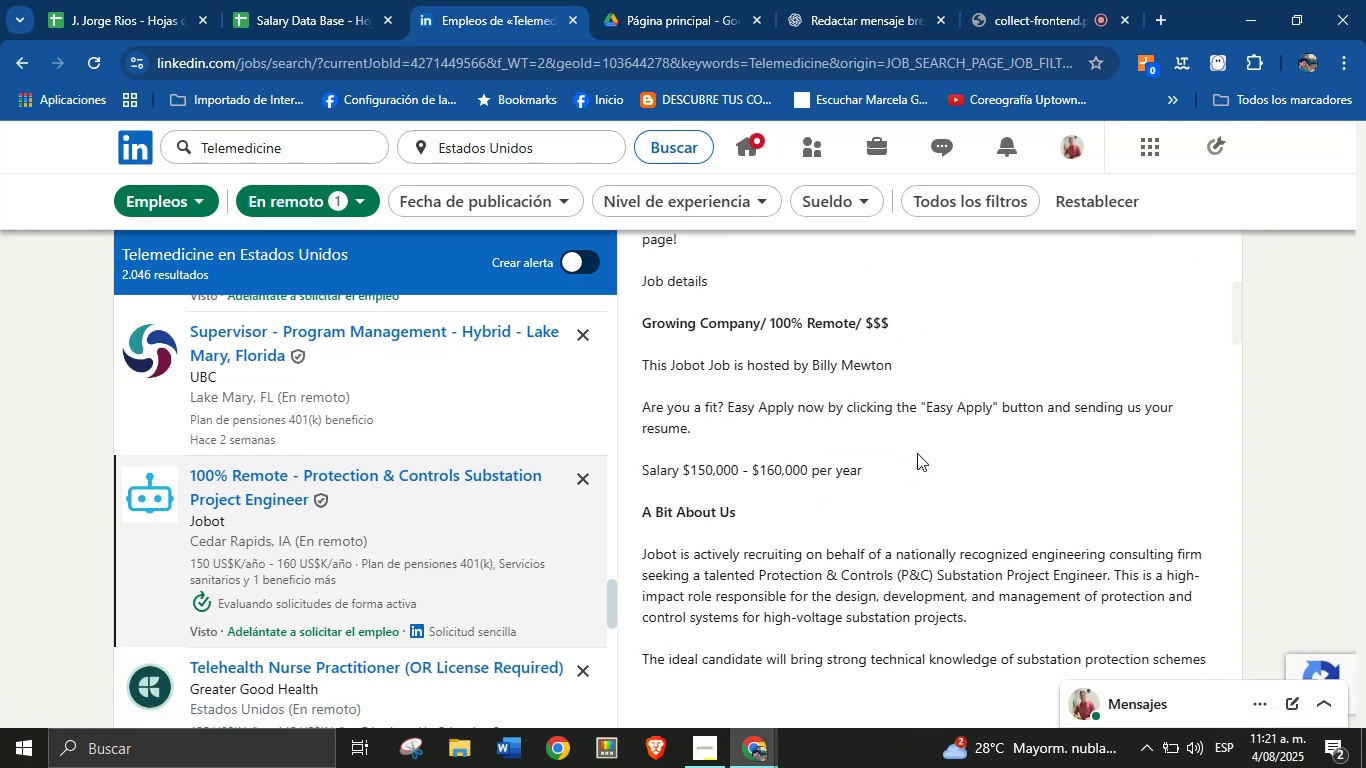 
scroll: coordinate [788, 504], scroll_direction: down, amount: 28.0
 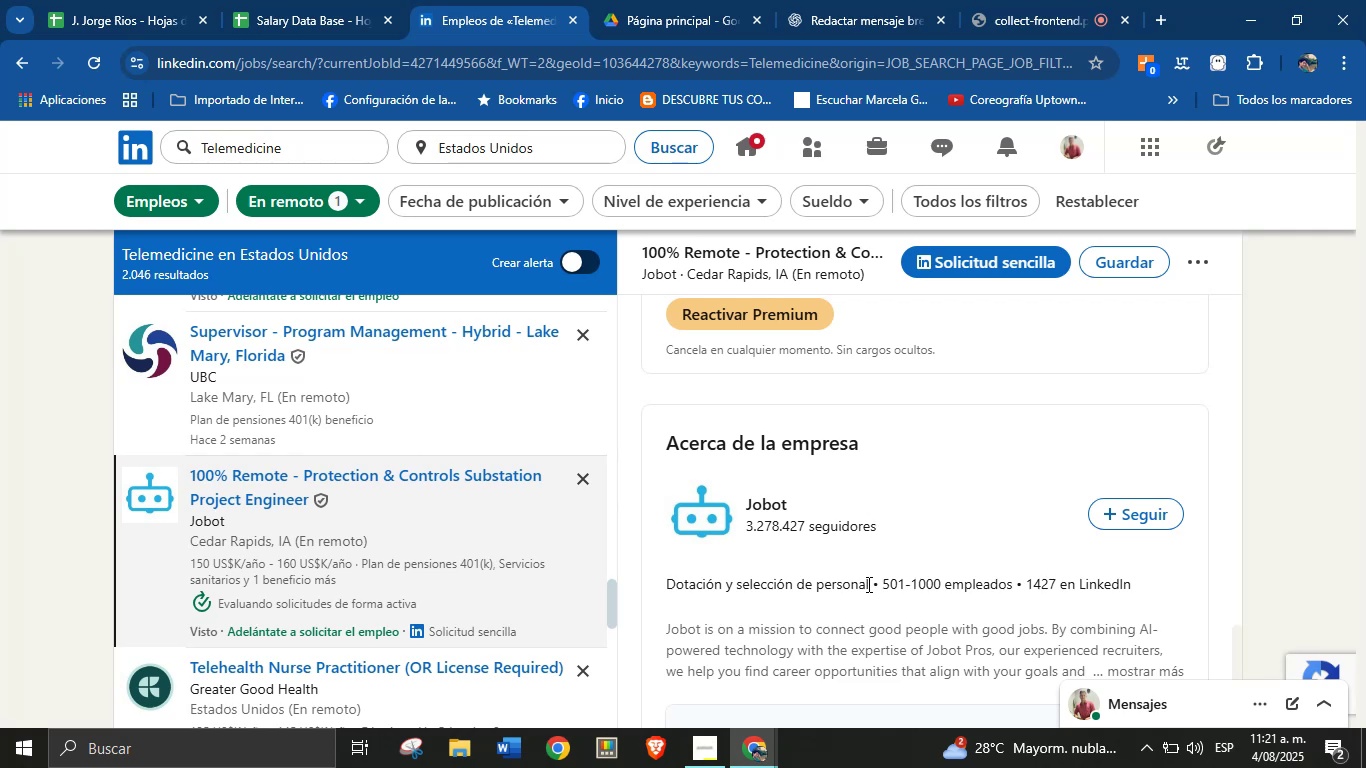 
left_click_drag(start_coordinate=[867, 581], to_coordinate=[774, 575])
 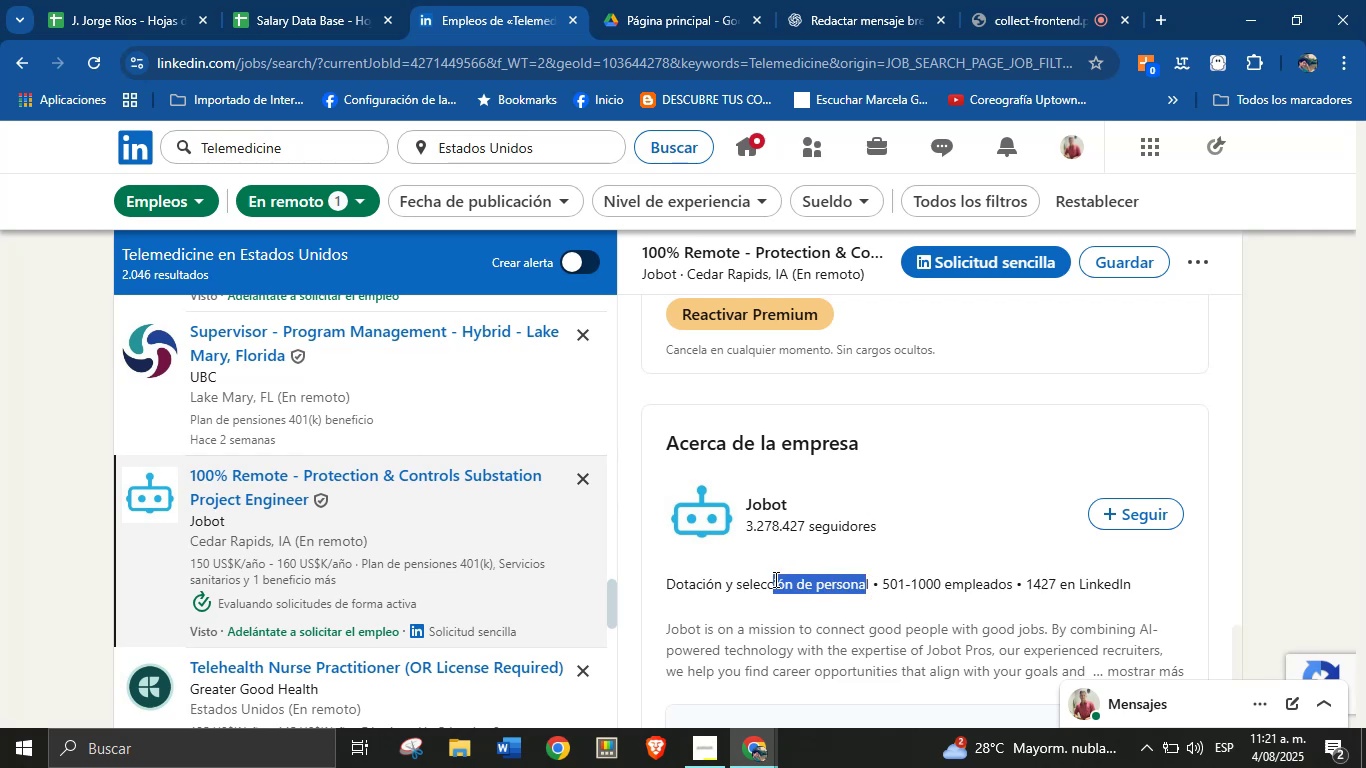 
left_click([774, 592])
 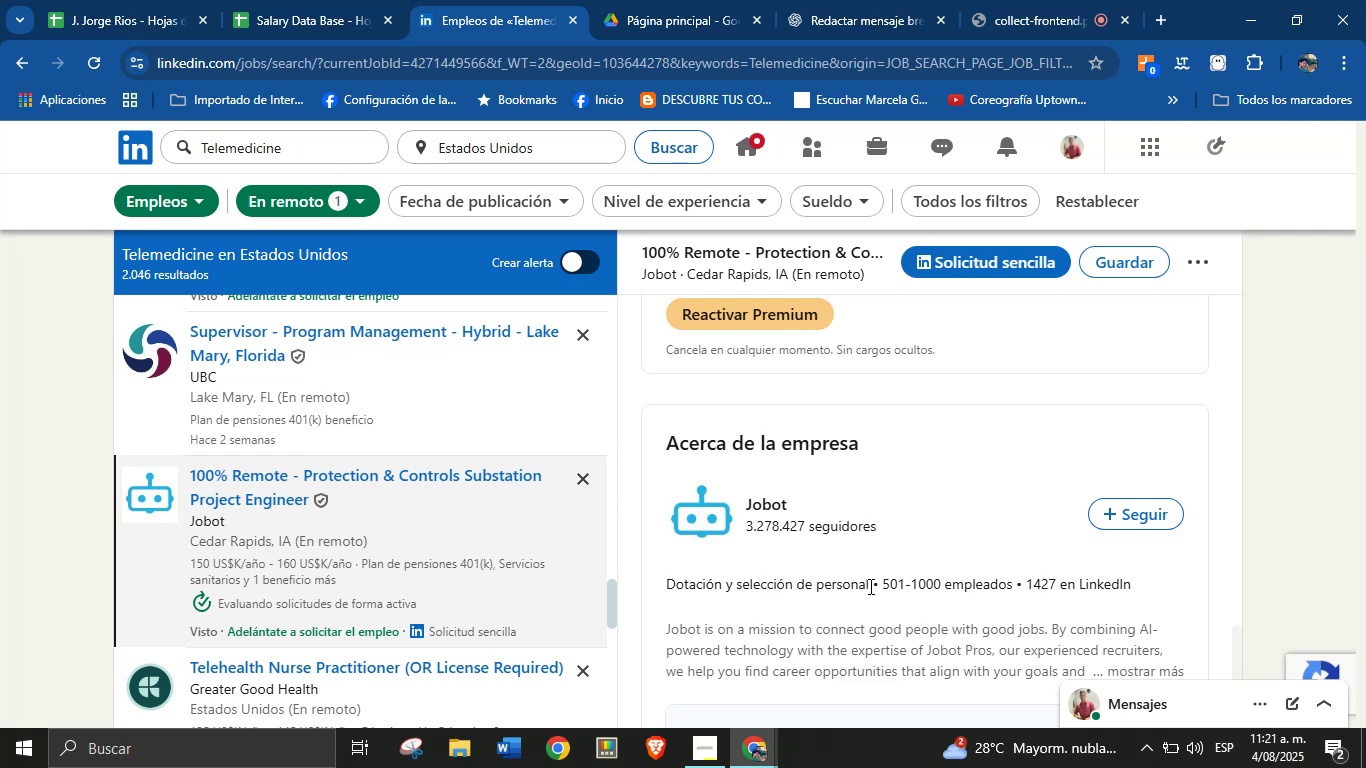 
left_click_drag(start_coordinate=[871, 584], to_coordinate=[669, 583])
 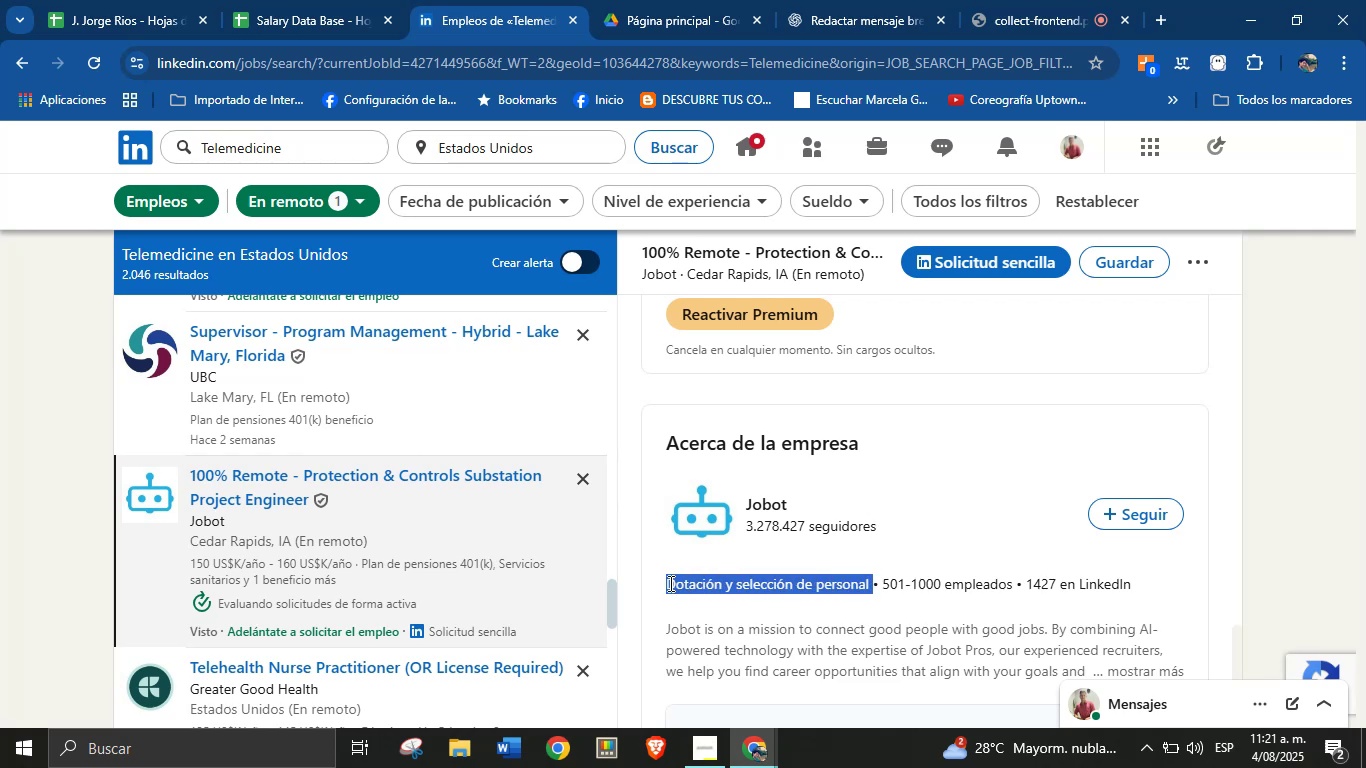 
key(Alt+AltLeft)
 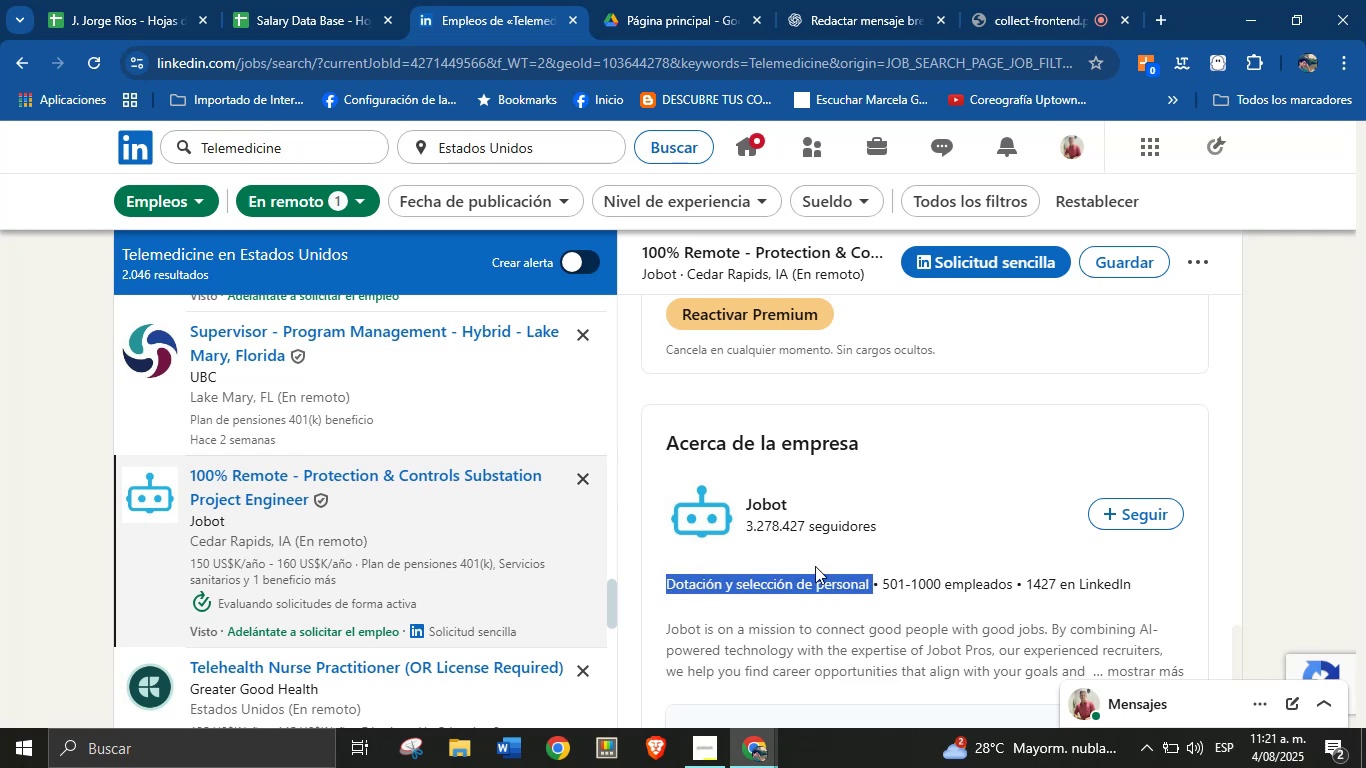 
key(Alt+Control+ControlLeft)
 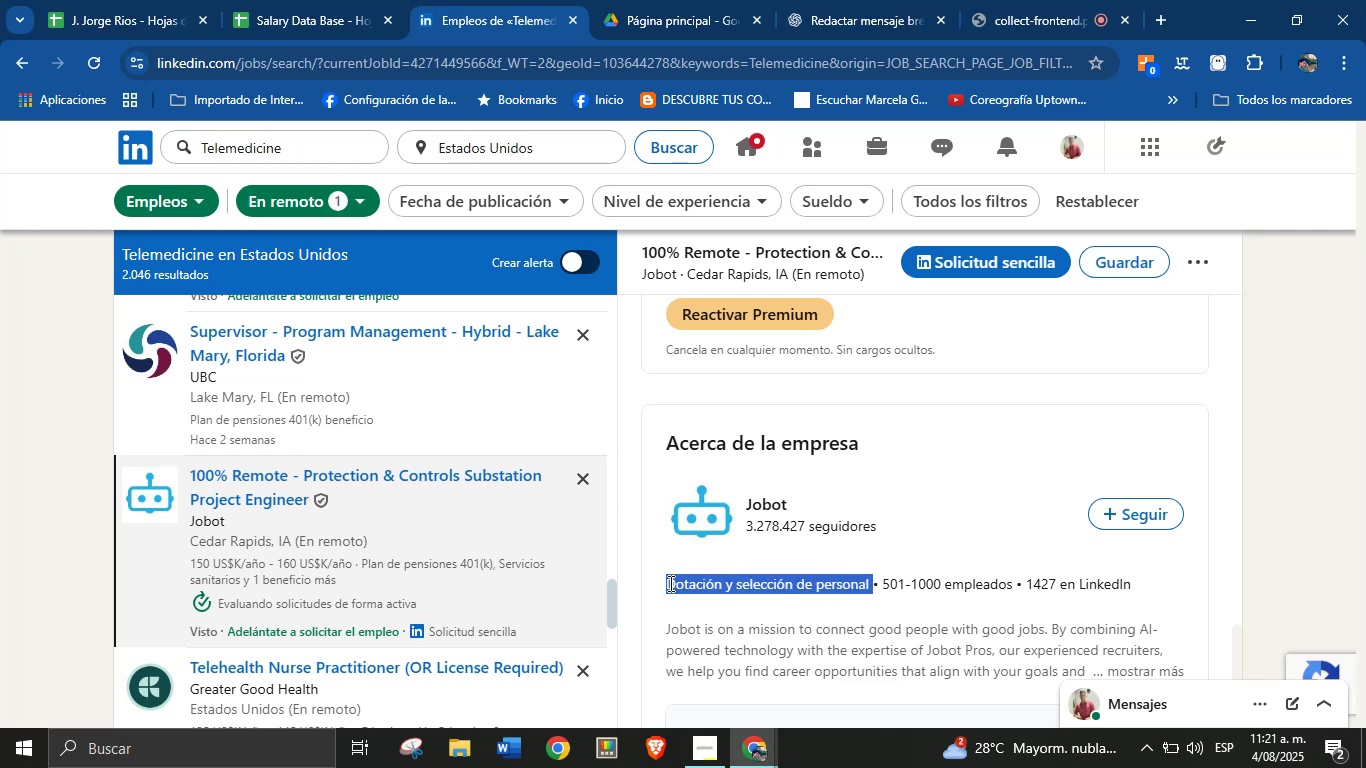 
key(Alt+Control+C)
 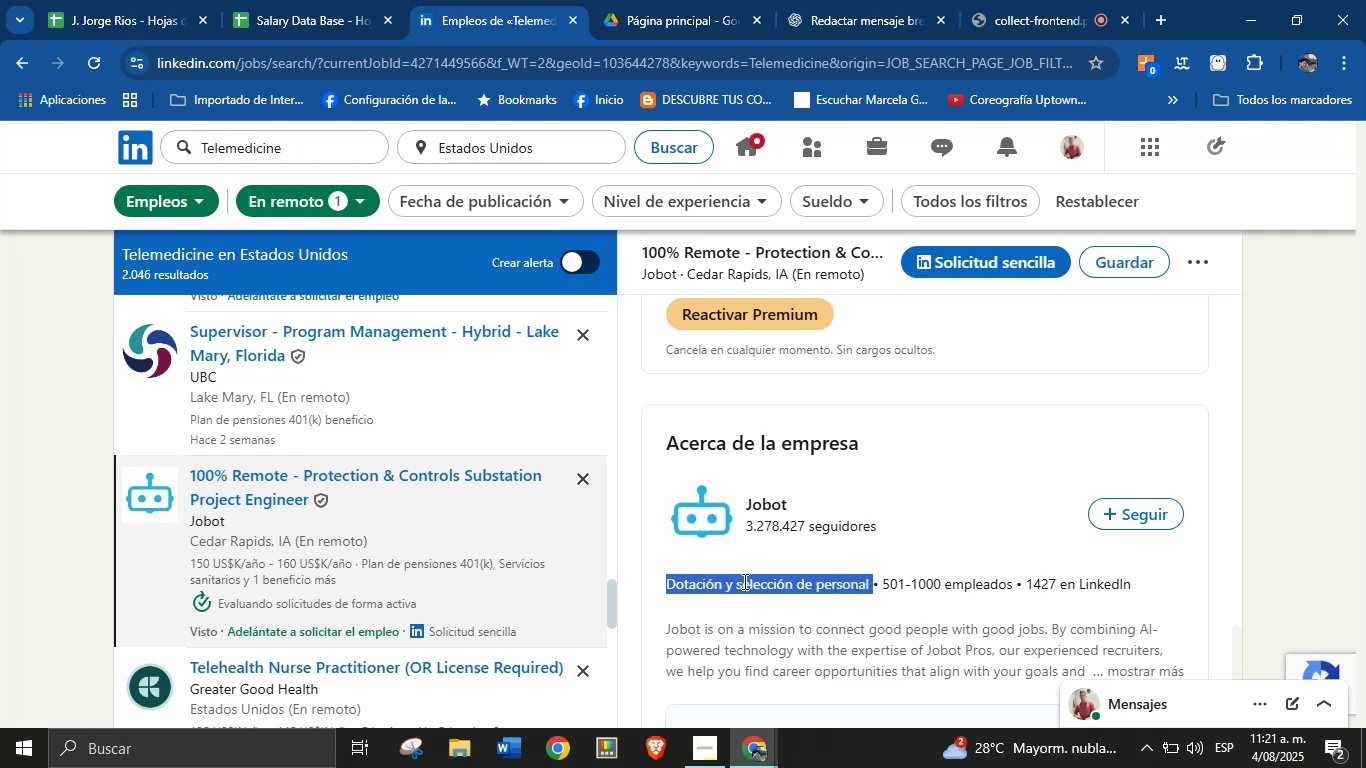 
scroll: coordinate [819, 564], scroll_direction: down, amount: 4.0
 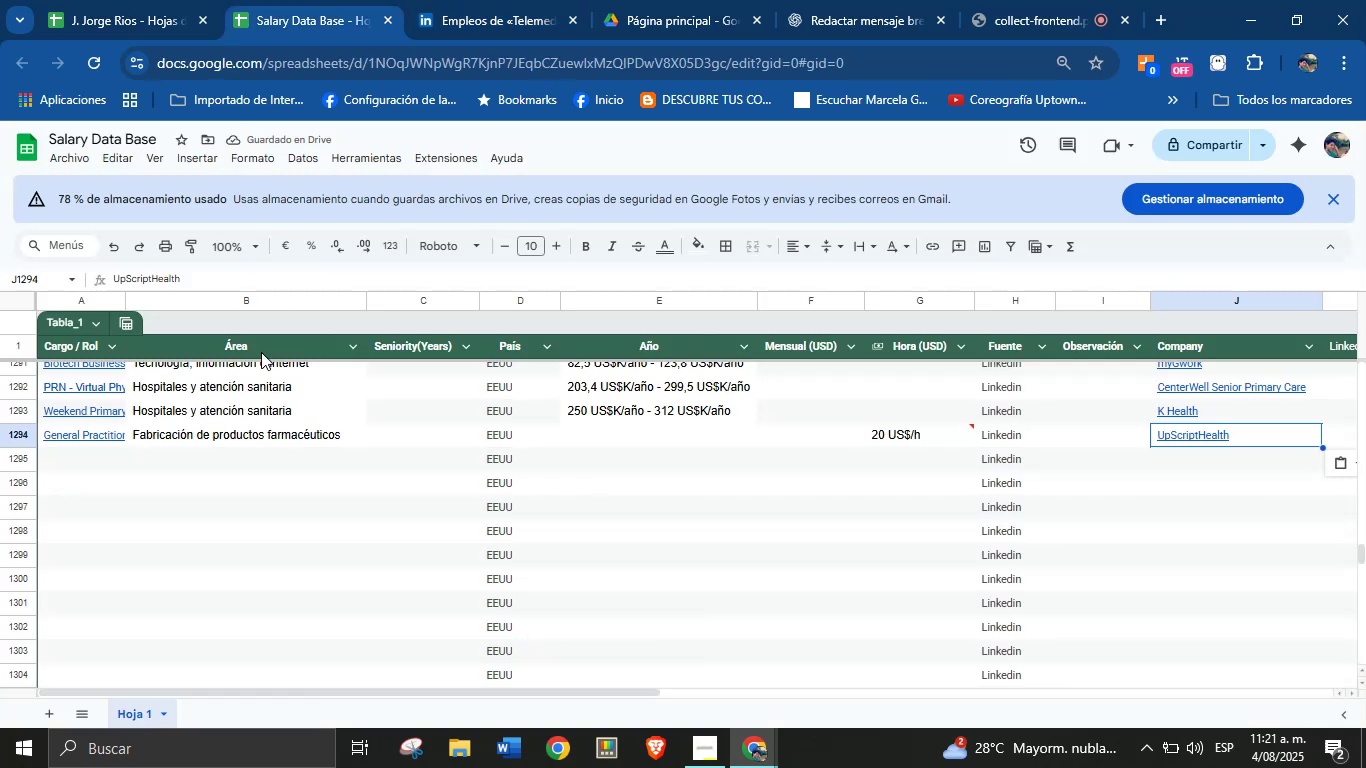 
left_click([112, 468])
 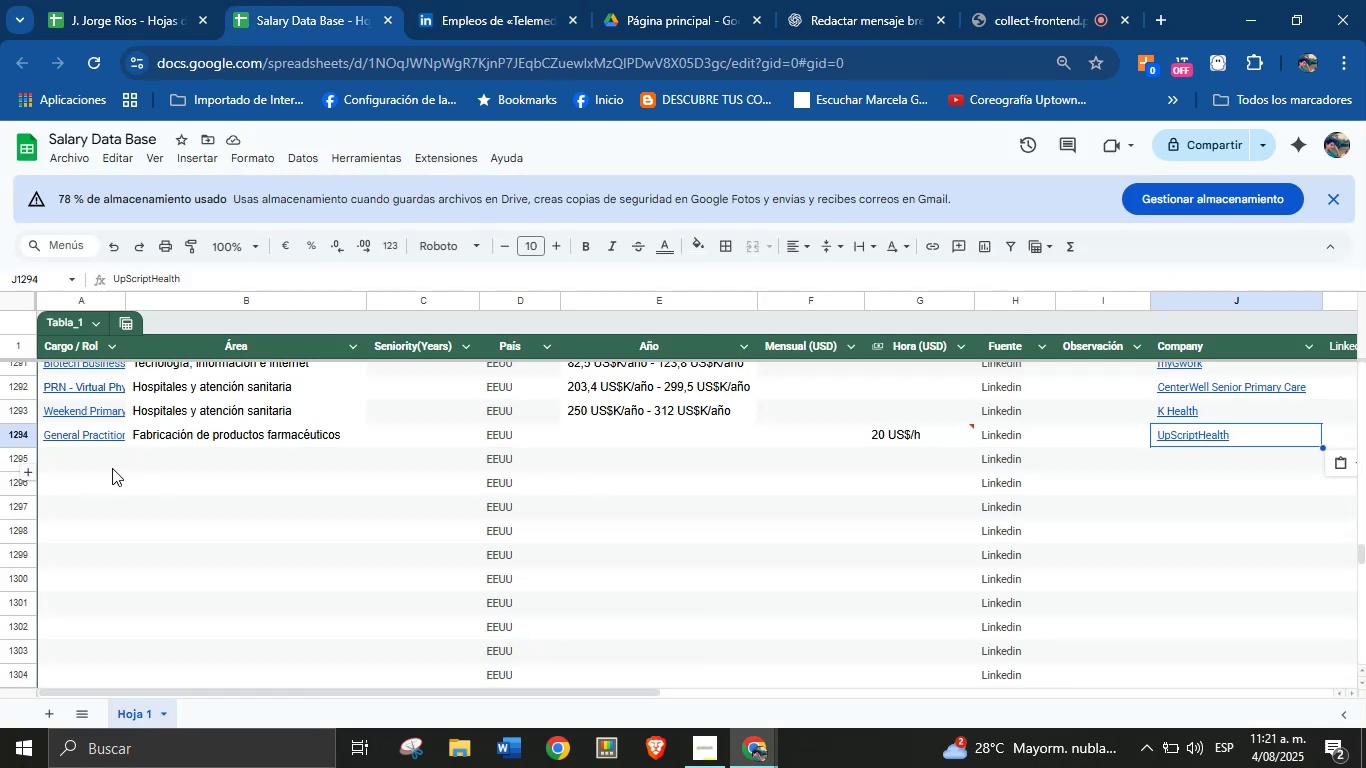 
key(Meta+MetaLeft)
 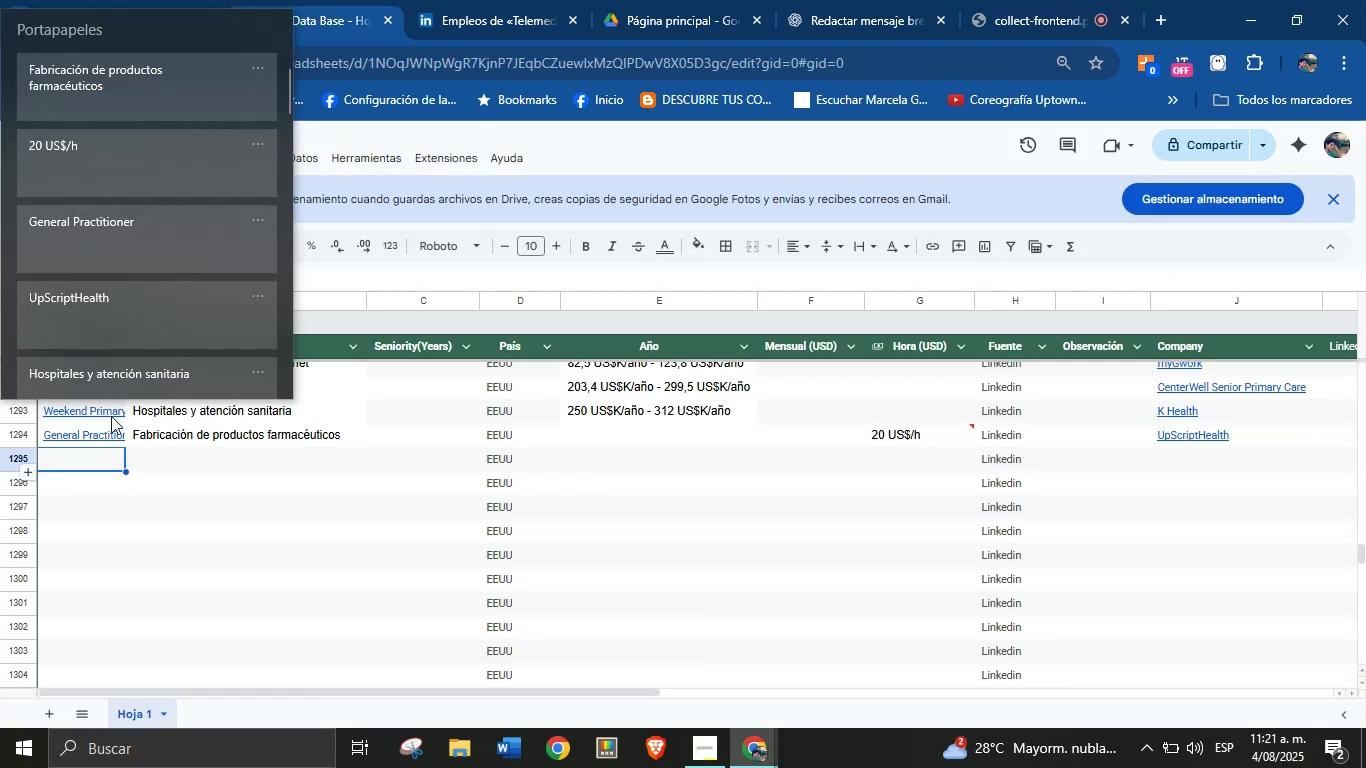 
key(Meta+MetaLeft)
 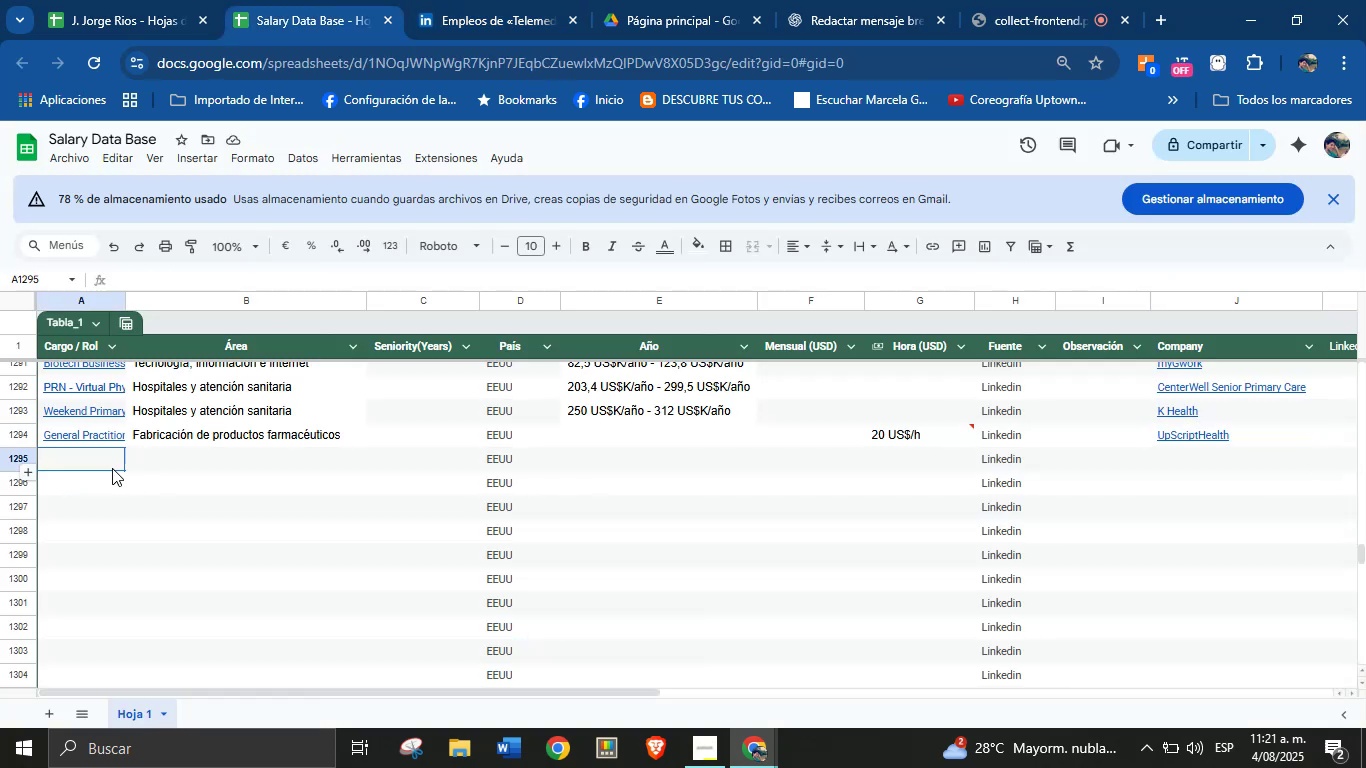 
key(Meta+V)
 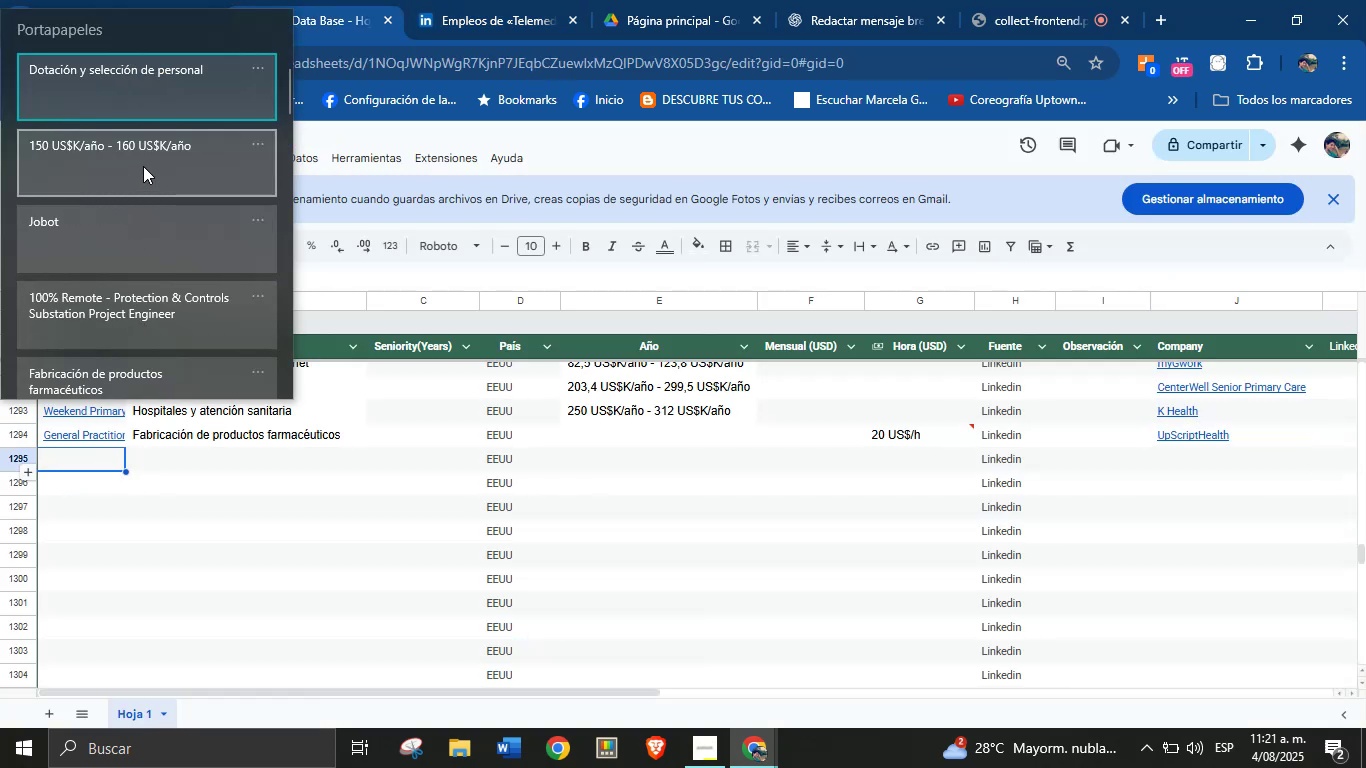 
key(Control+ControlLeft)
 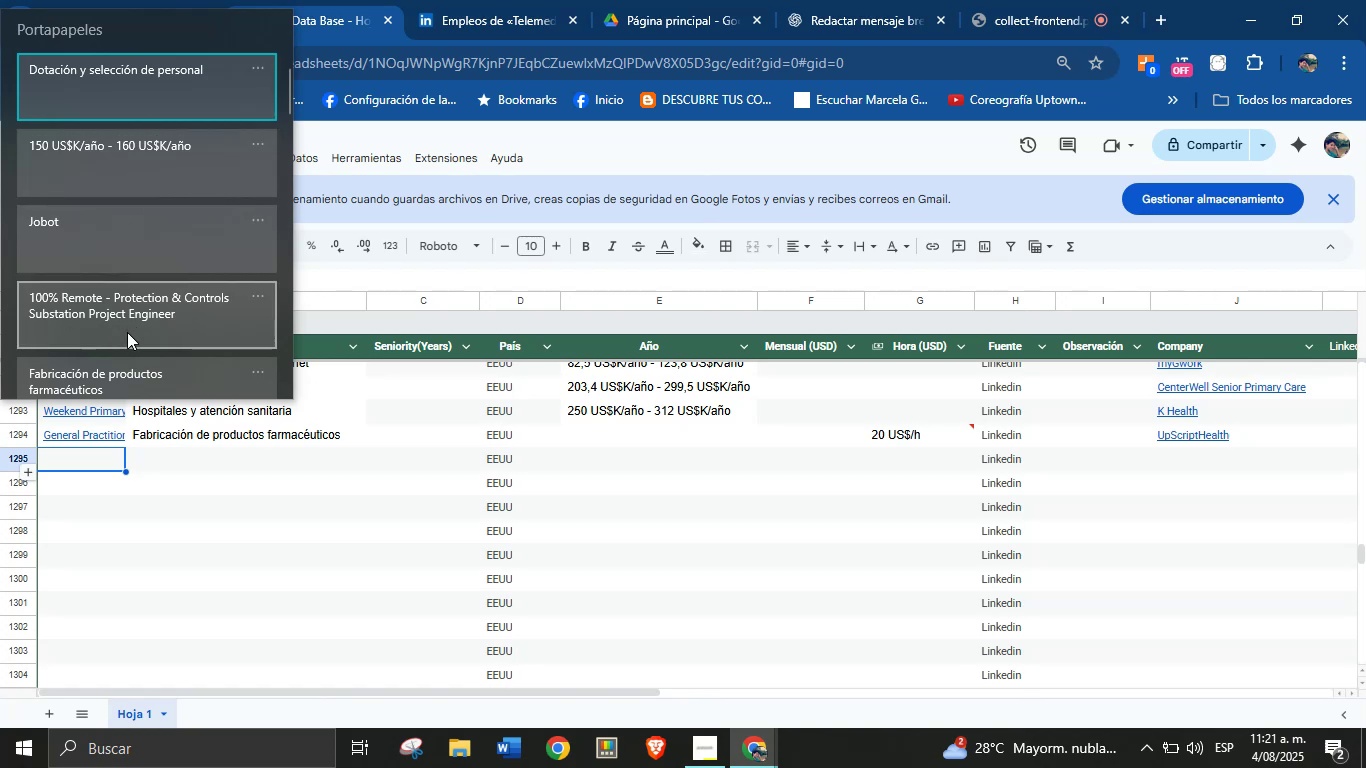 
key(Control+V)
 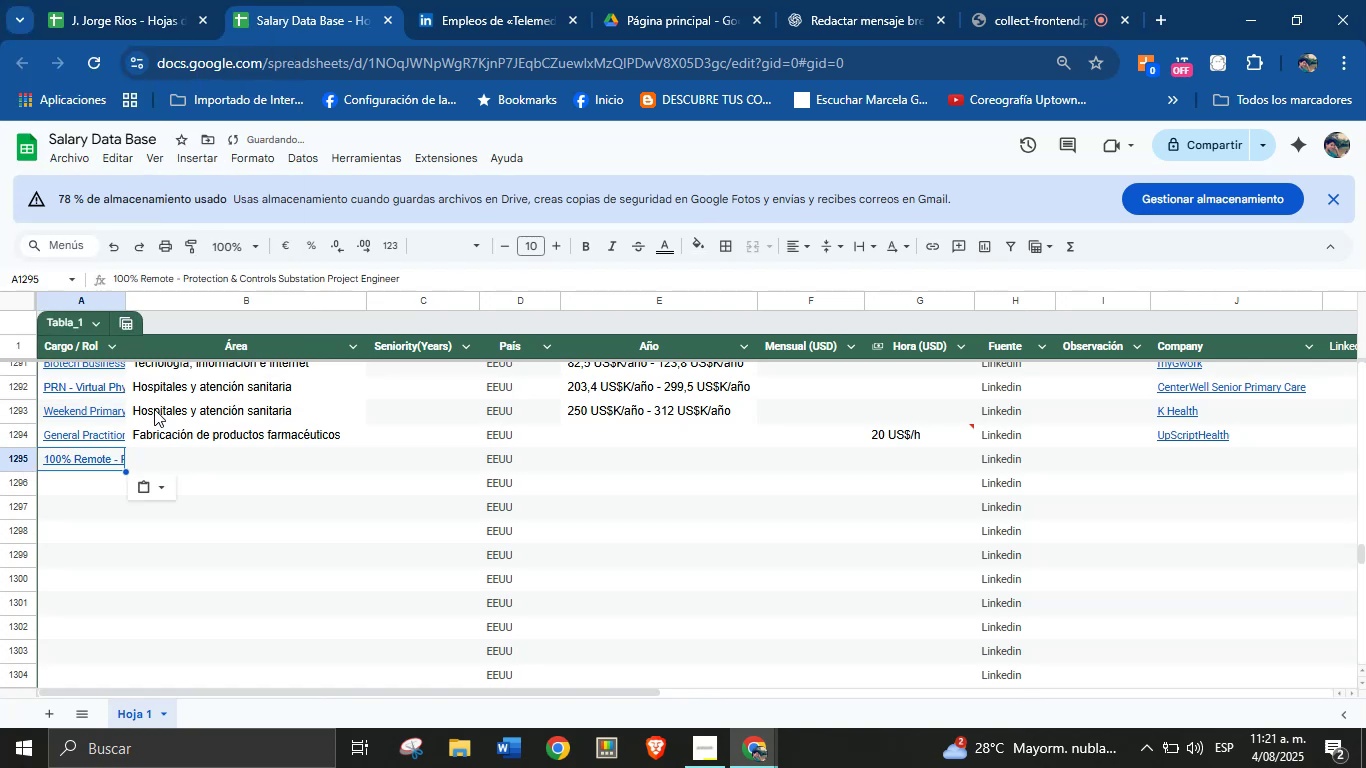 
left_click([168, 463])
 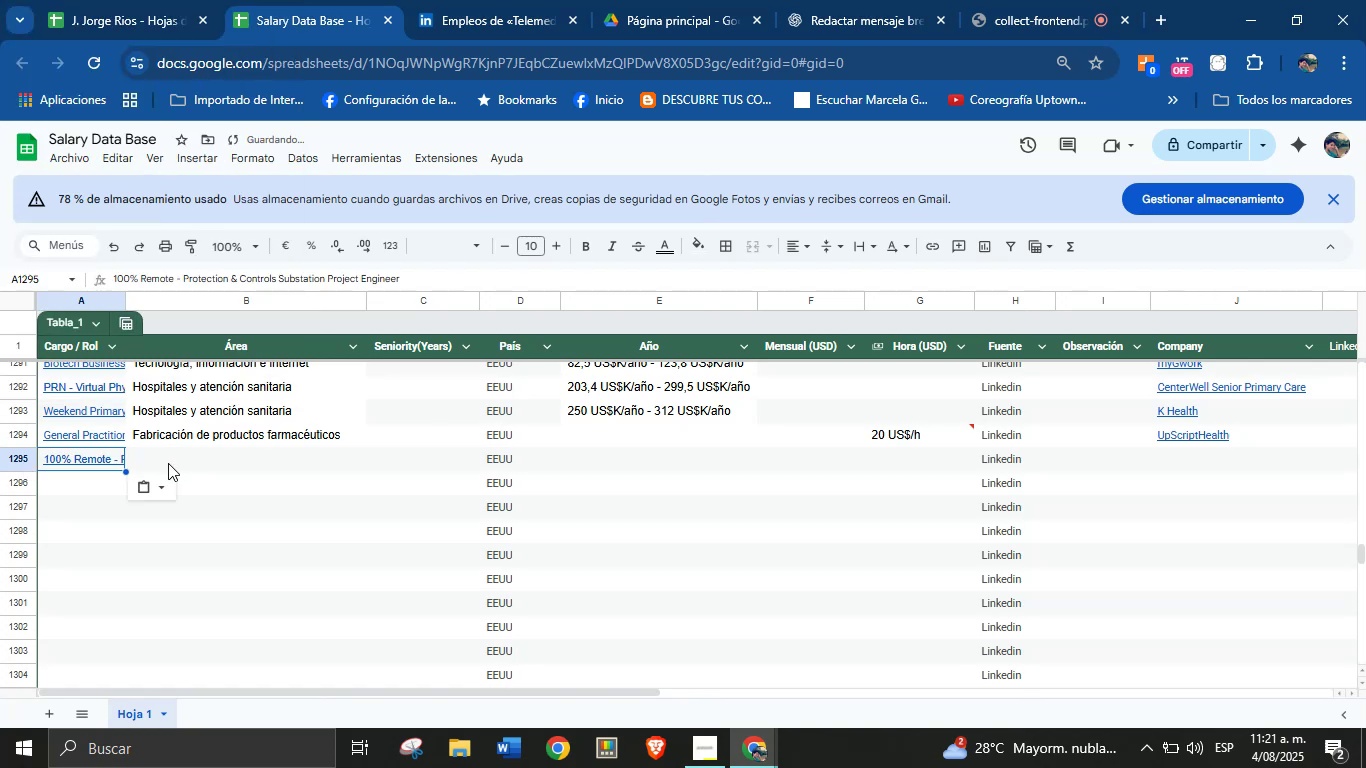 
key(Meta+MetaLeft)
 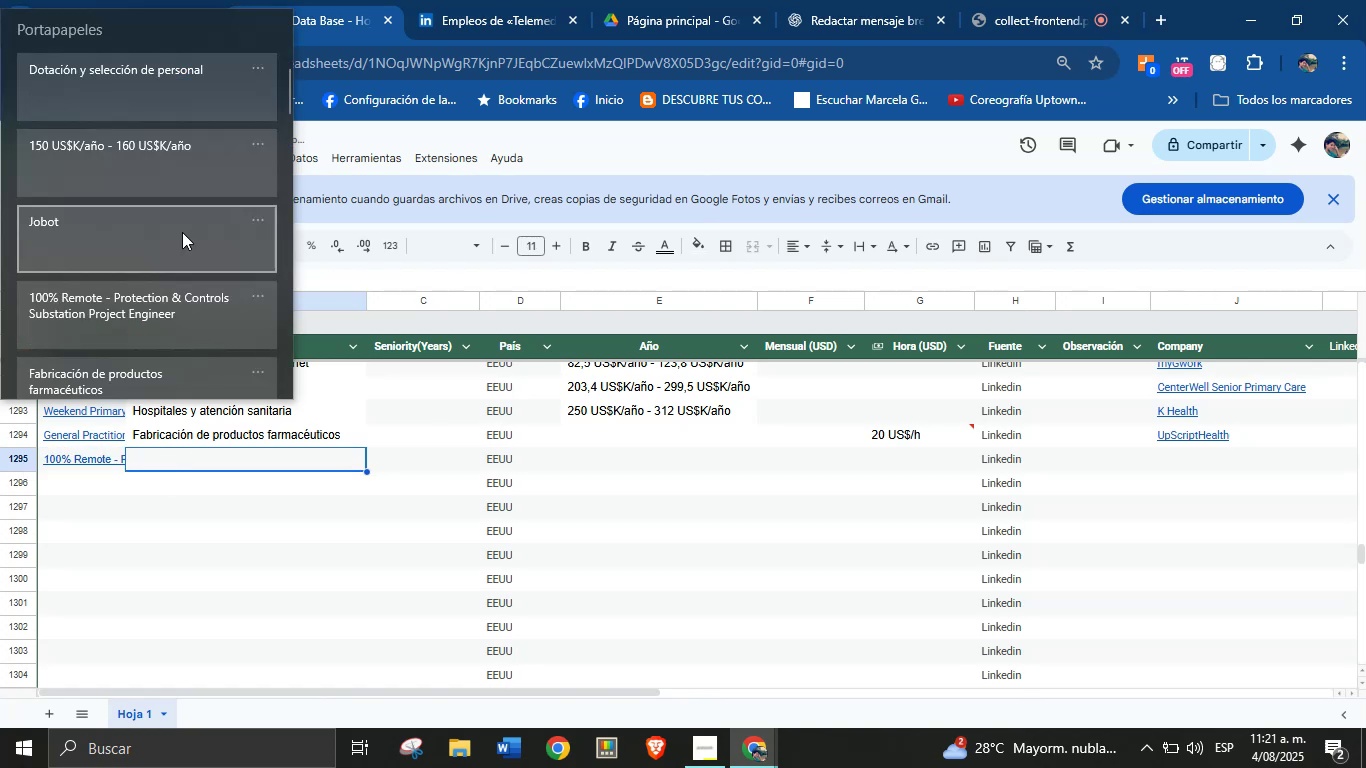 
key(Meta+MetaLeft)
 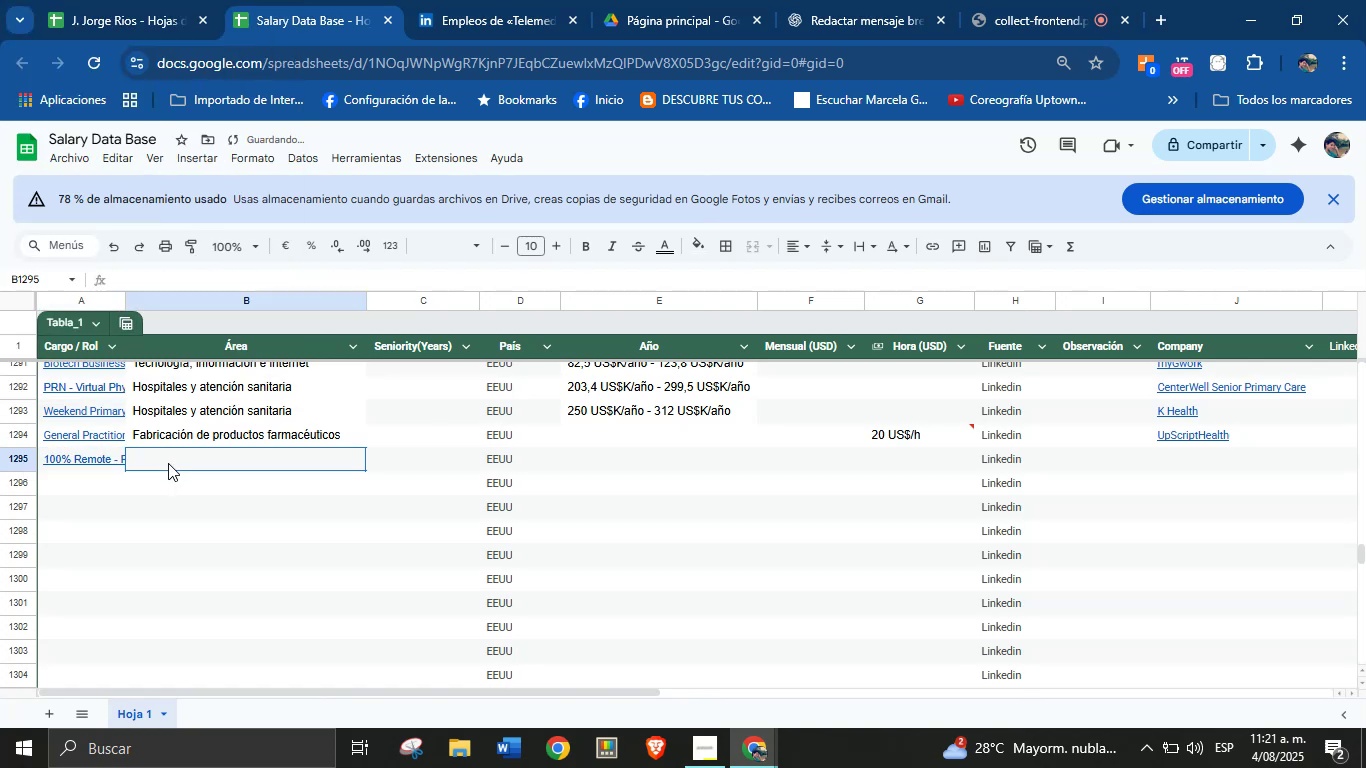 
key(Meta+V)
 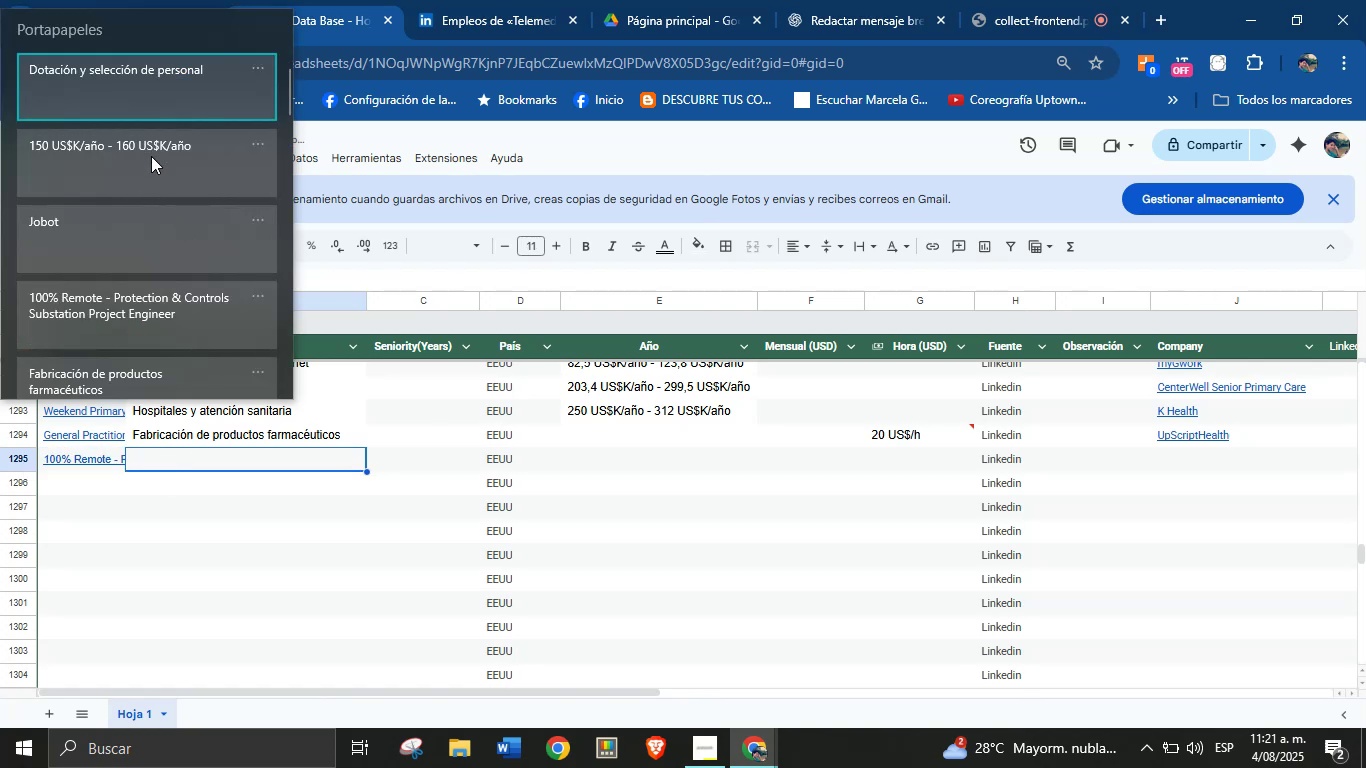 
left_click([161, 98])
 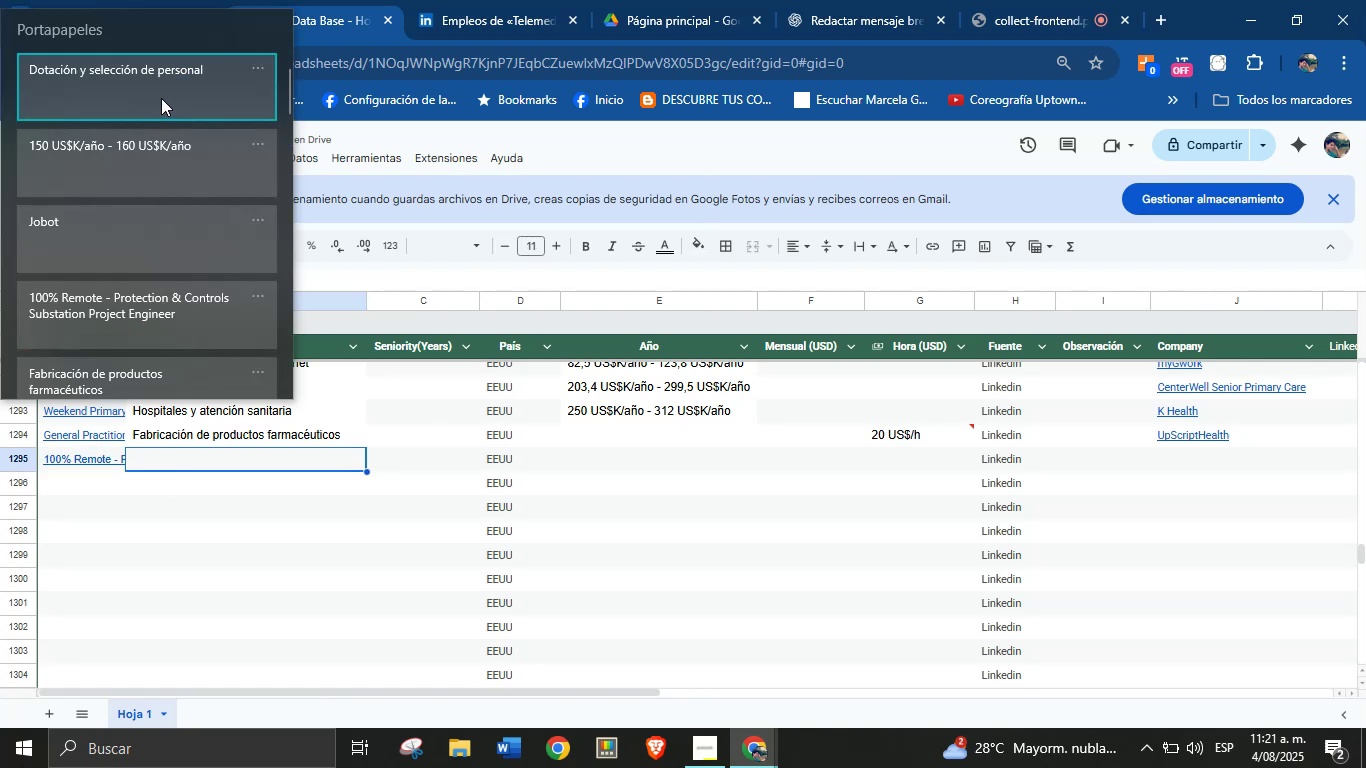 
key(Control+ControlLeft)
 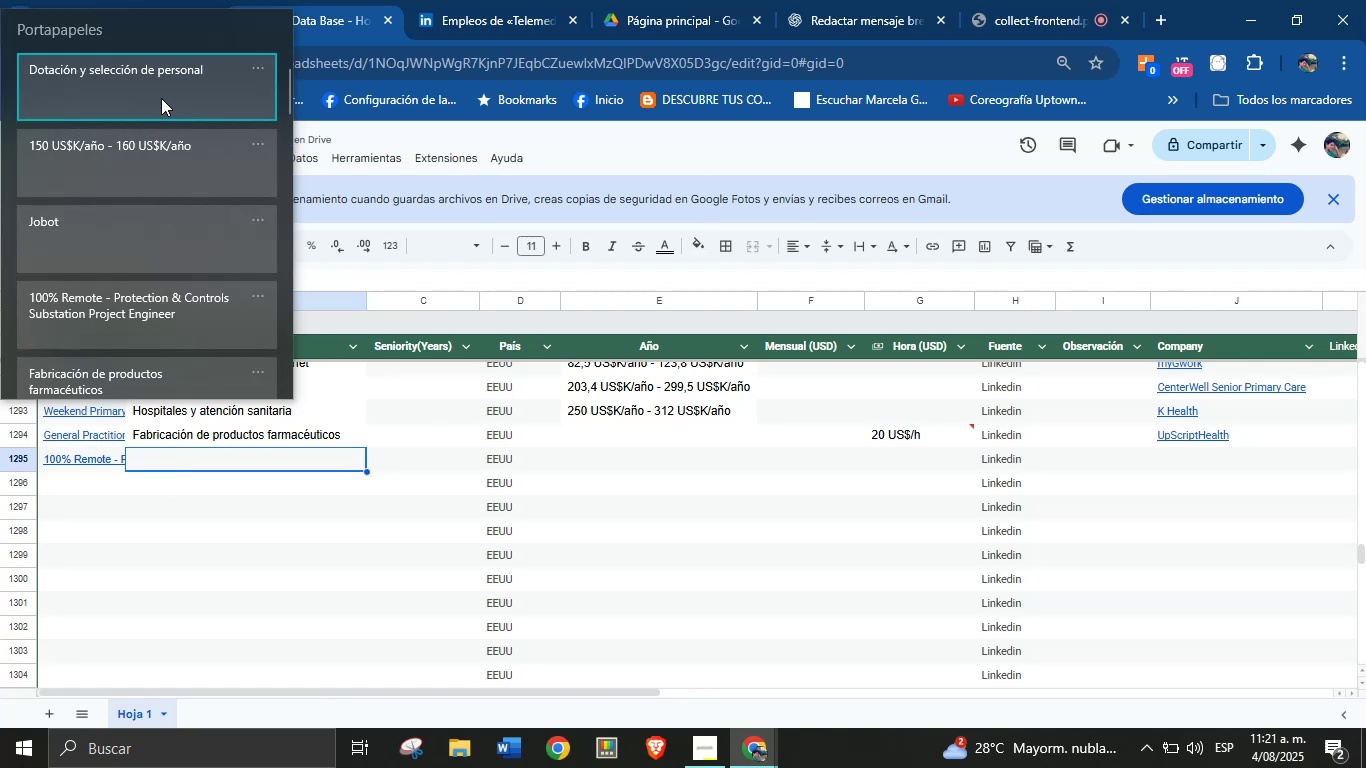 
hold_key(key=V, duration=3.26)
 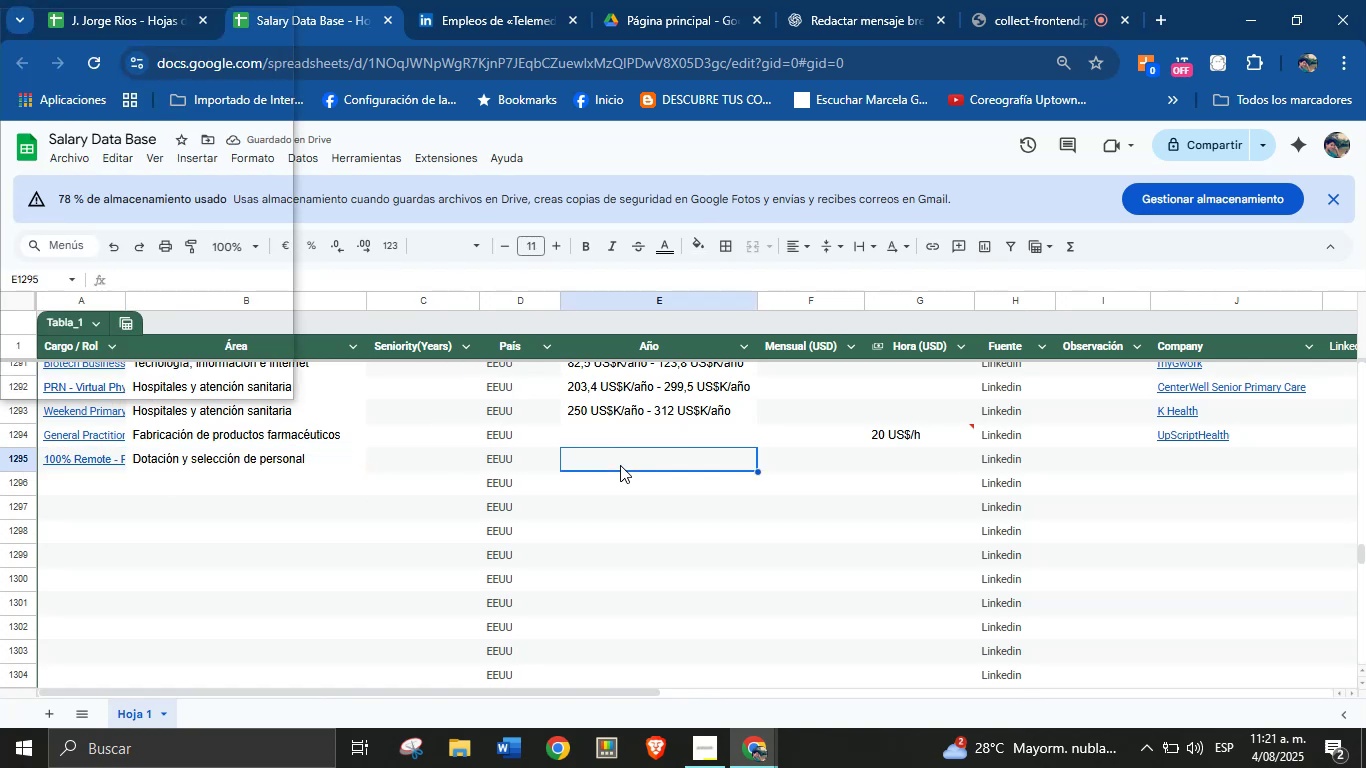 
left_click([620, 465])
 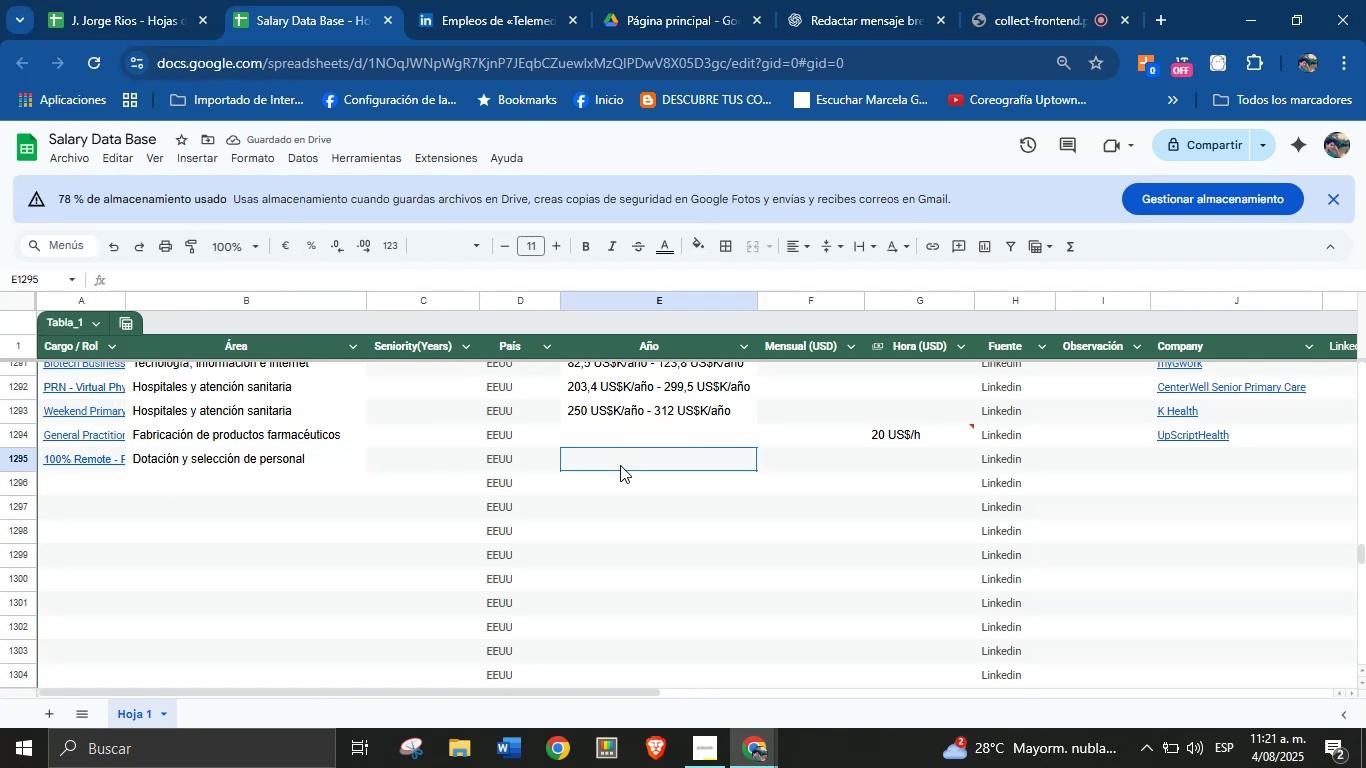 
key(Meta+MetaLeft)
 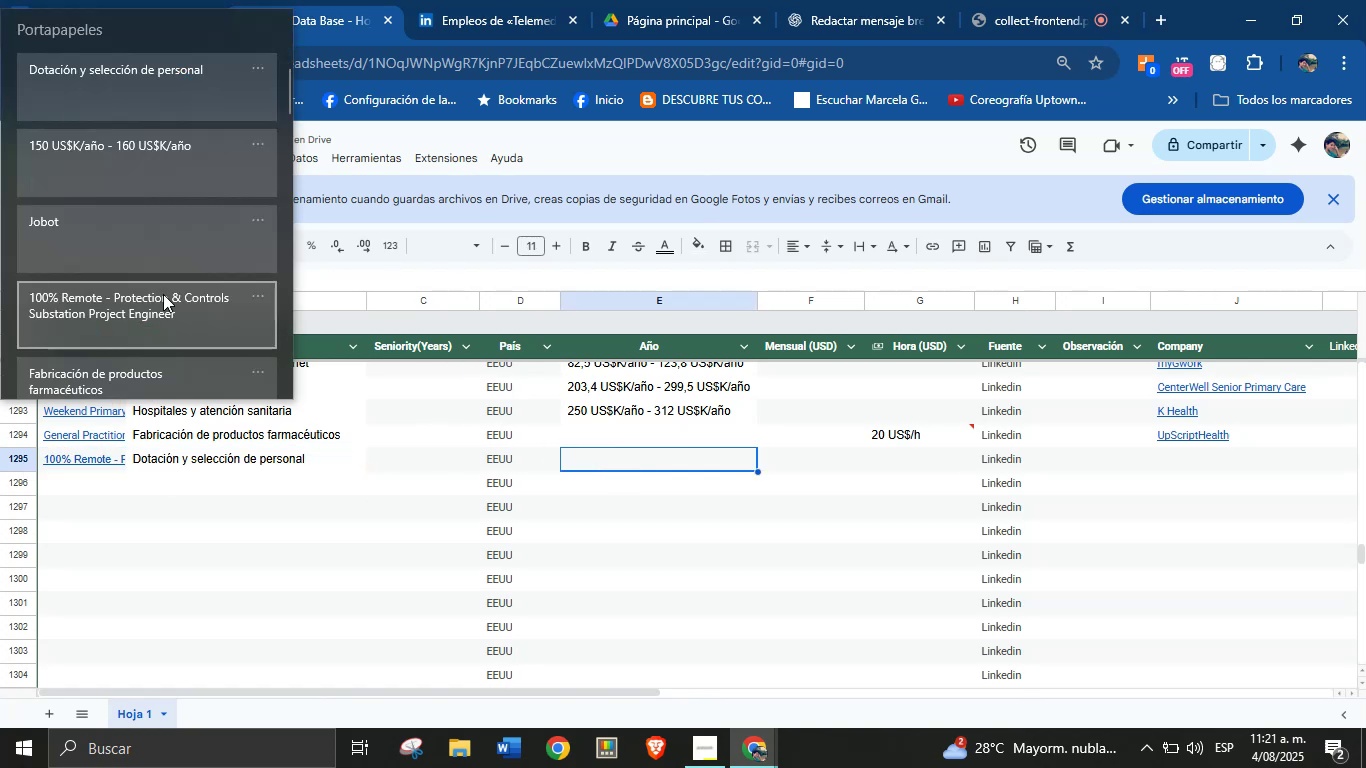 
key(Meta+MetaLeft)
 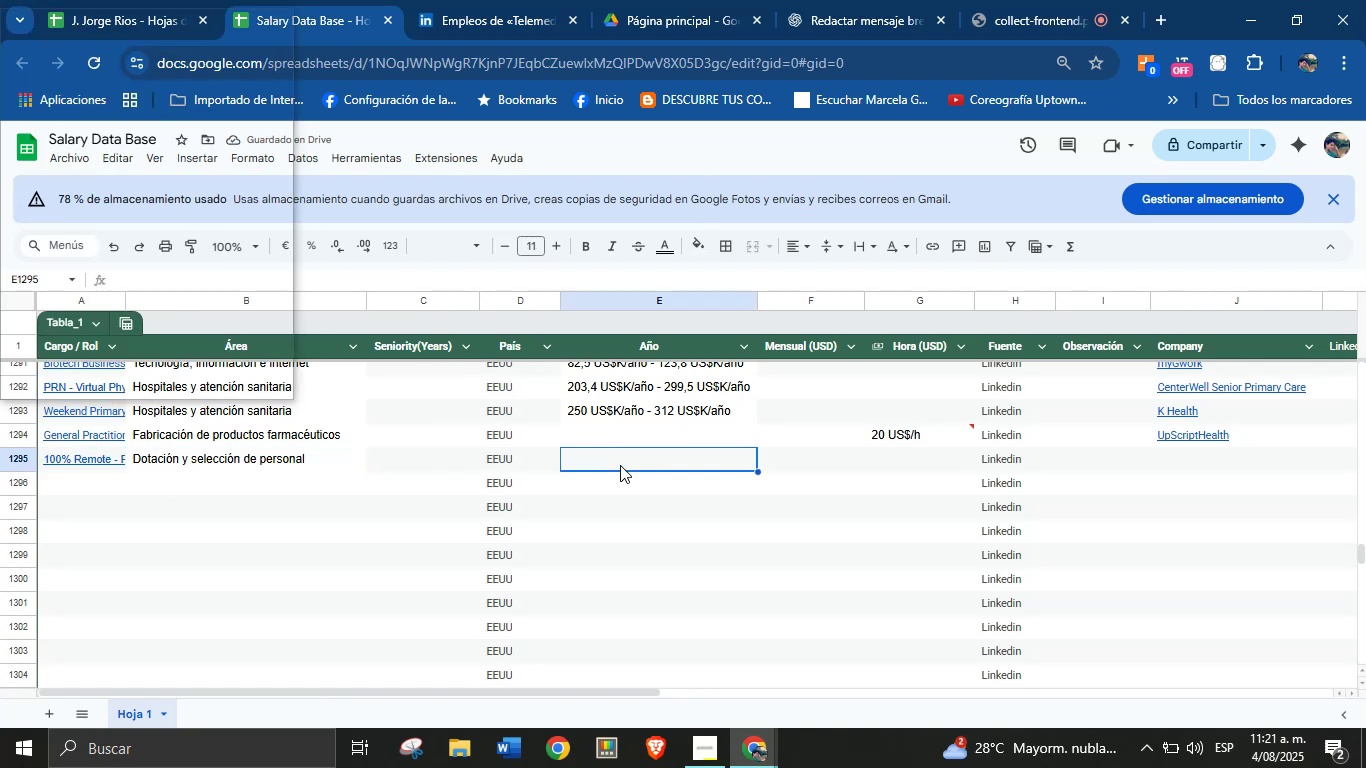 
left_click([138, 177])
 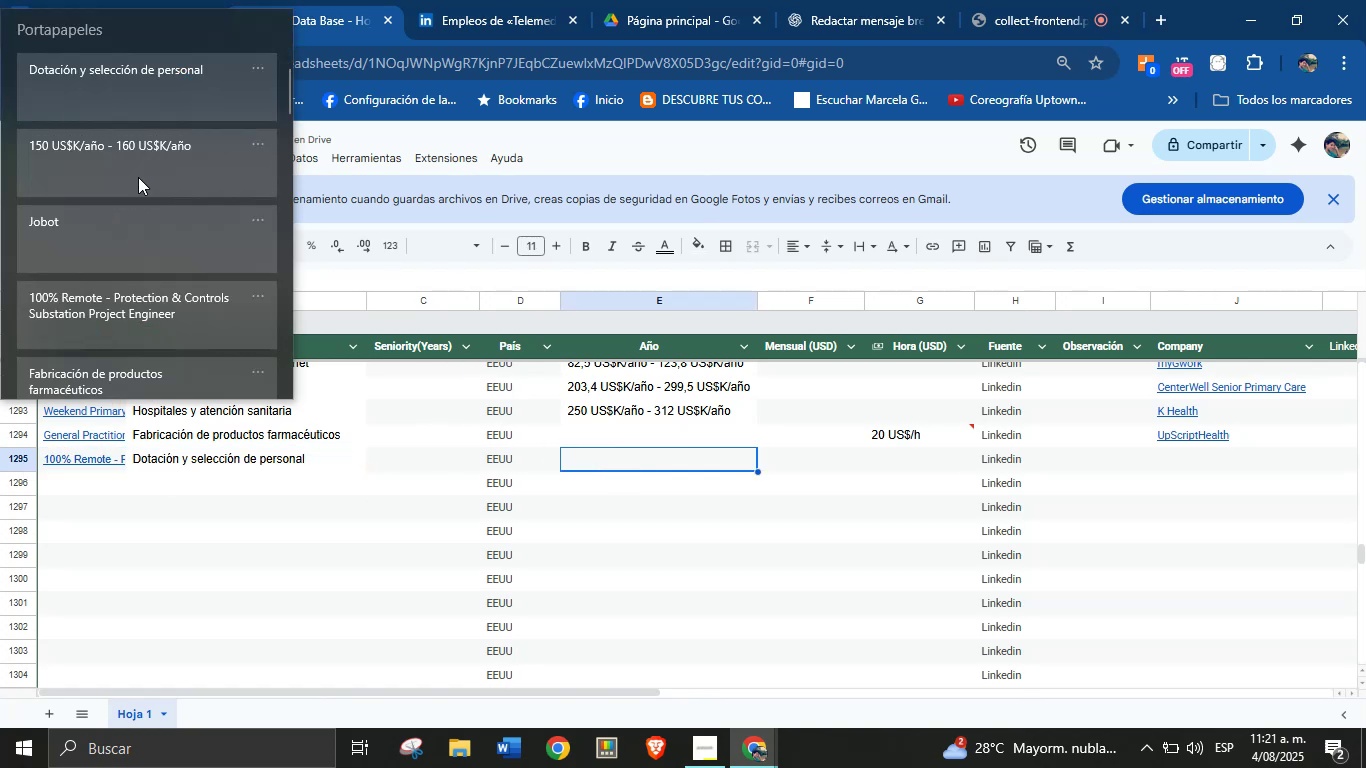 
key(Control+ControlLeft)
 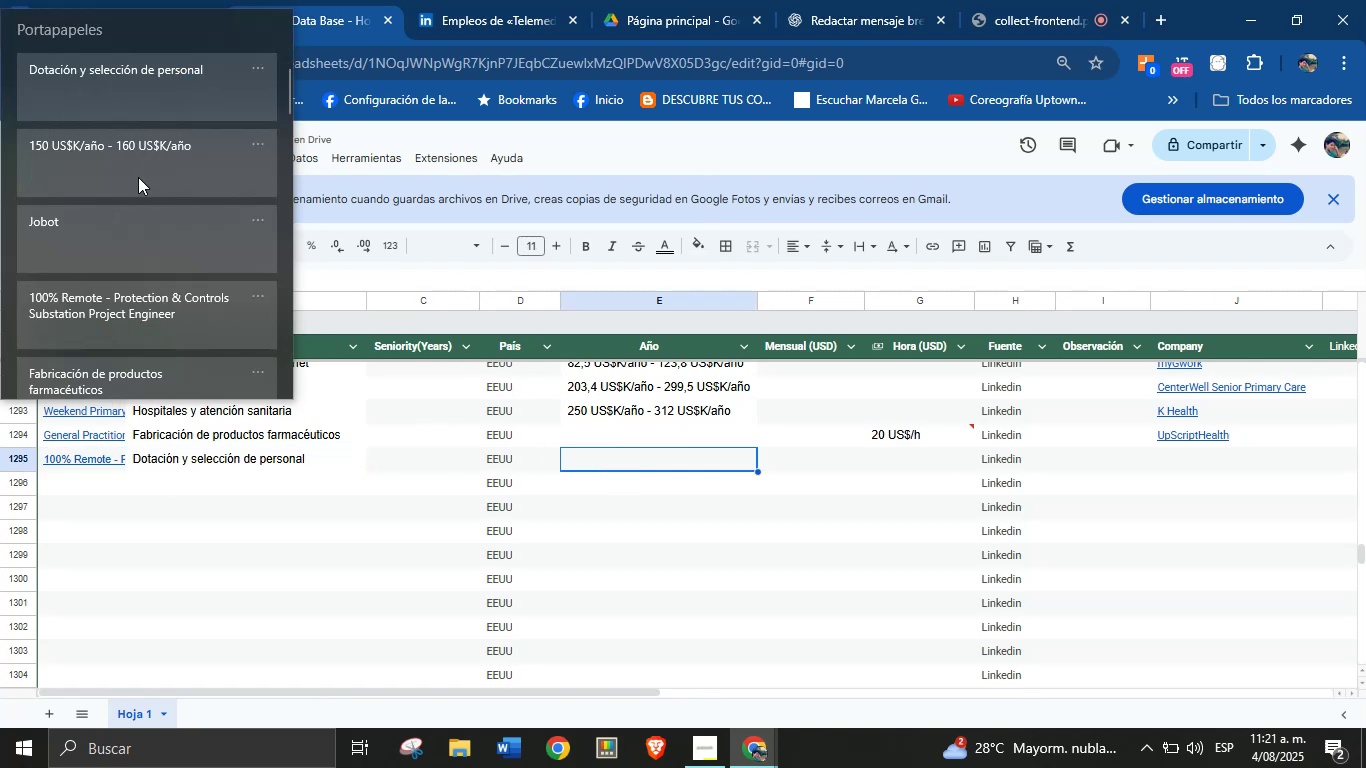 
hold_key(key=V, duration=1.75)
 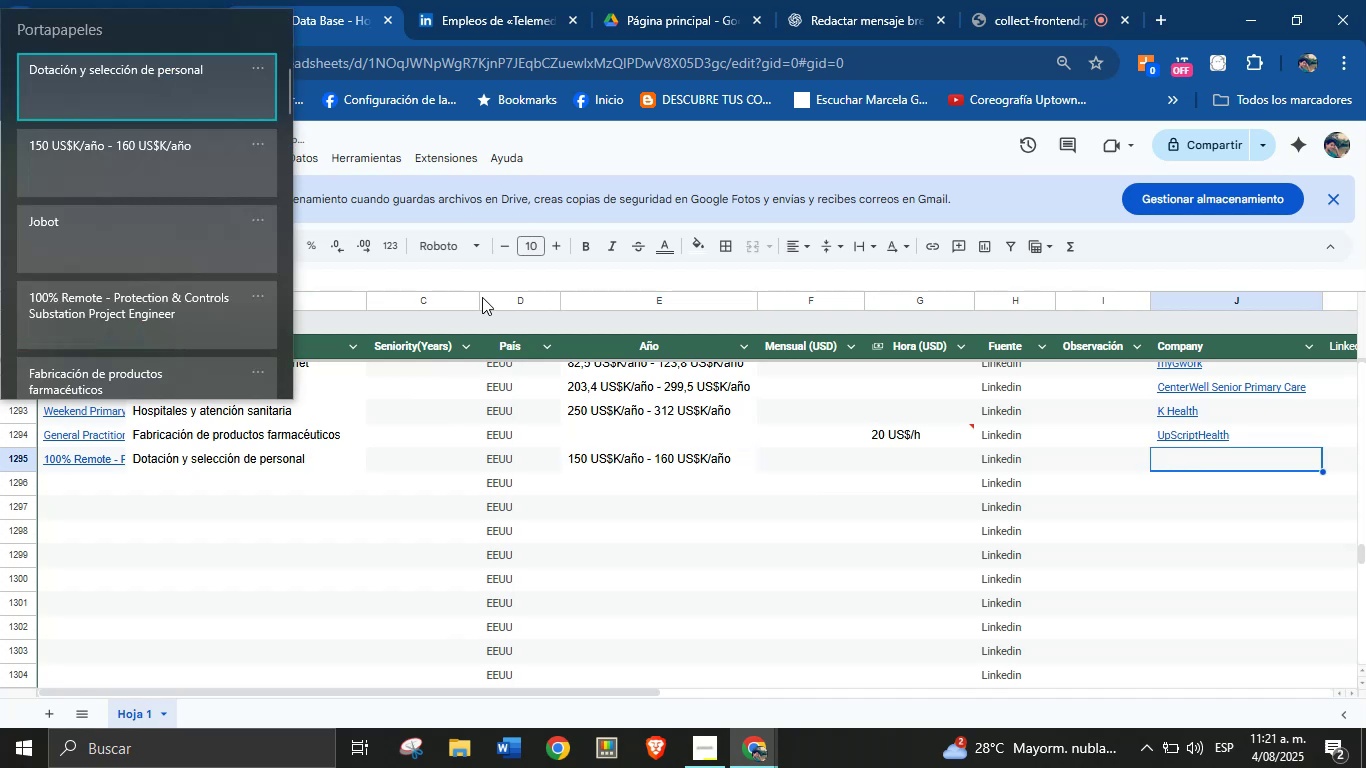 
left_click([1166, 459])
 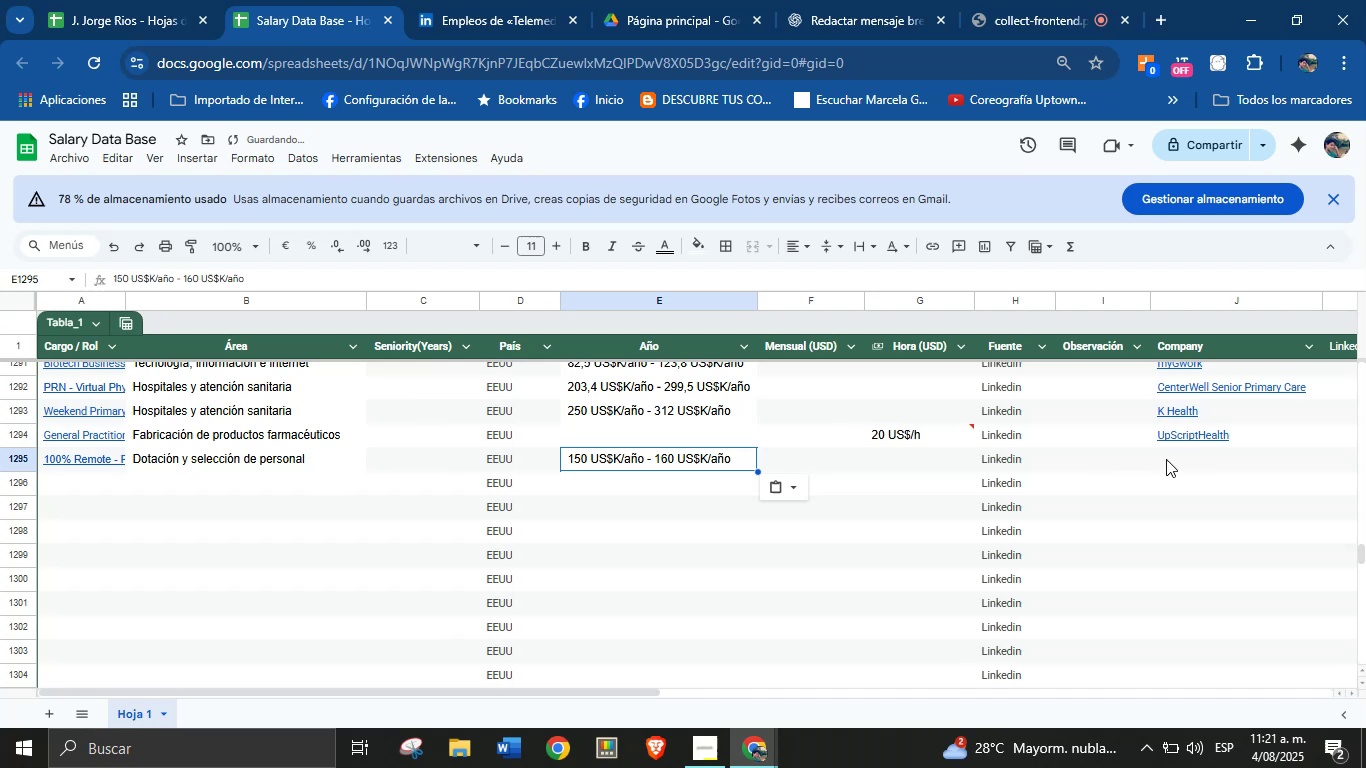 
key(Meta+MetaLeft)
 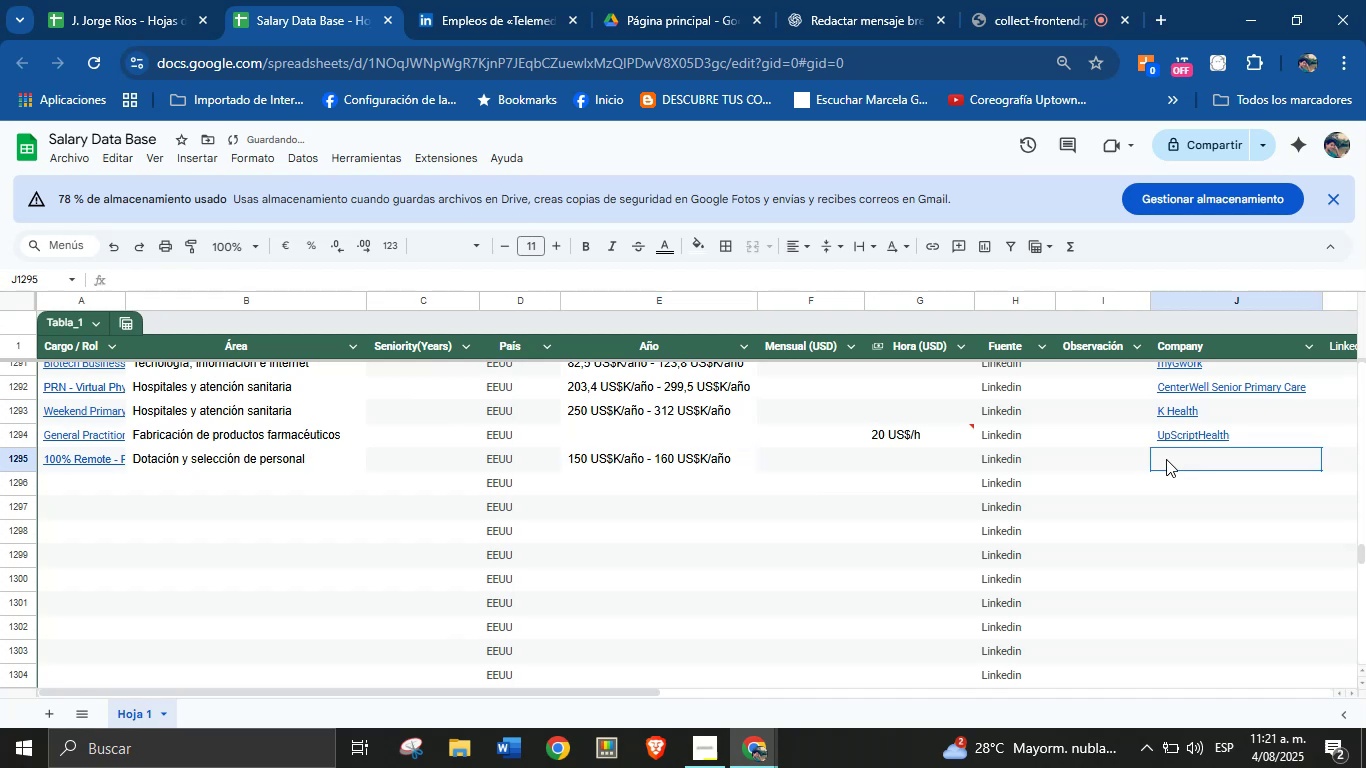 
key(Meta+MetaLeft)
 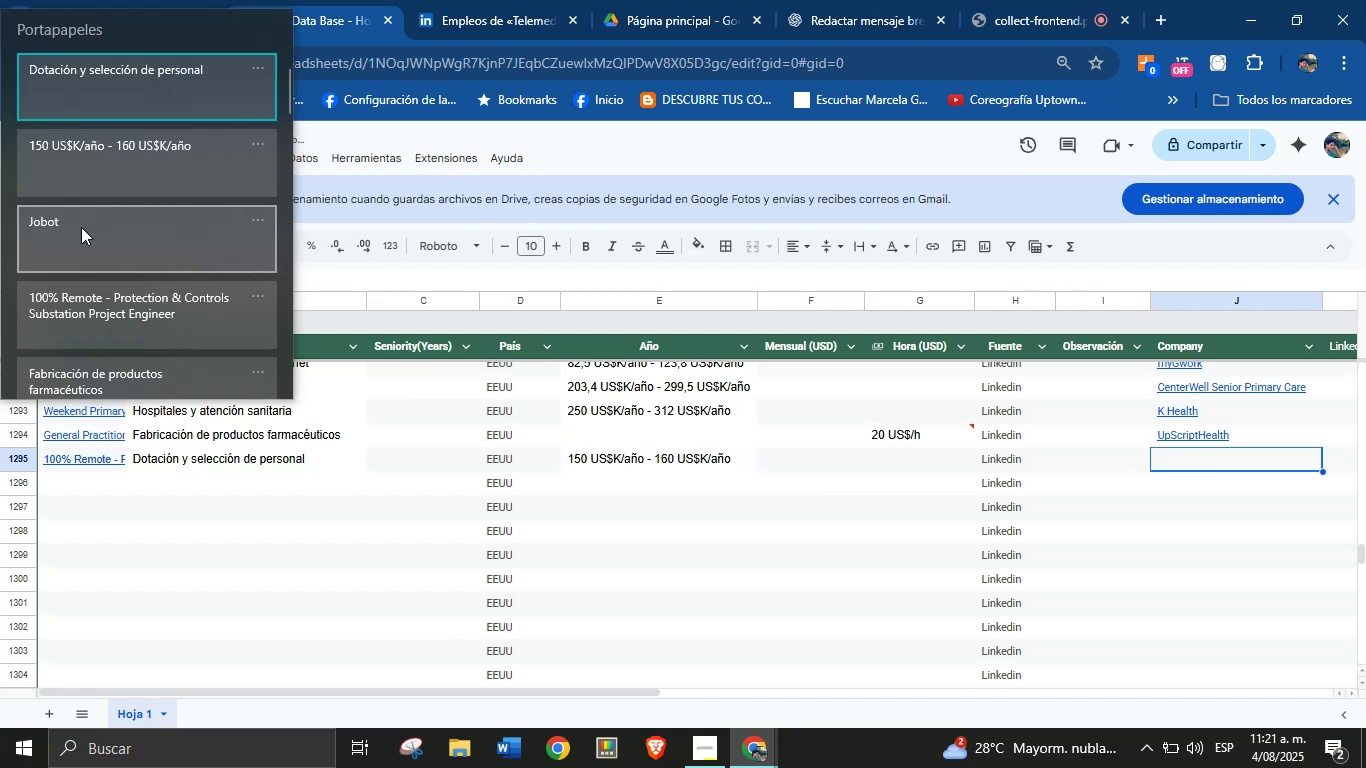 
left_click([80, 228])
 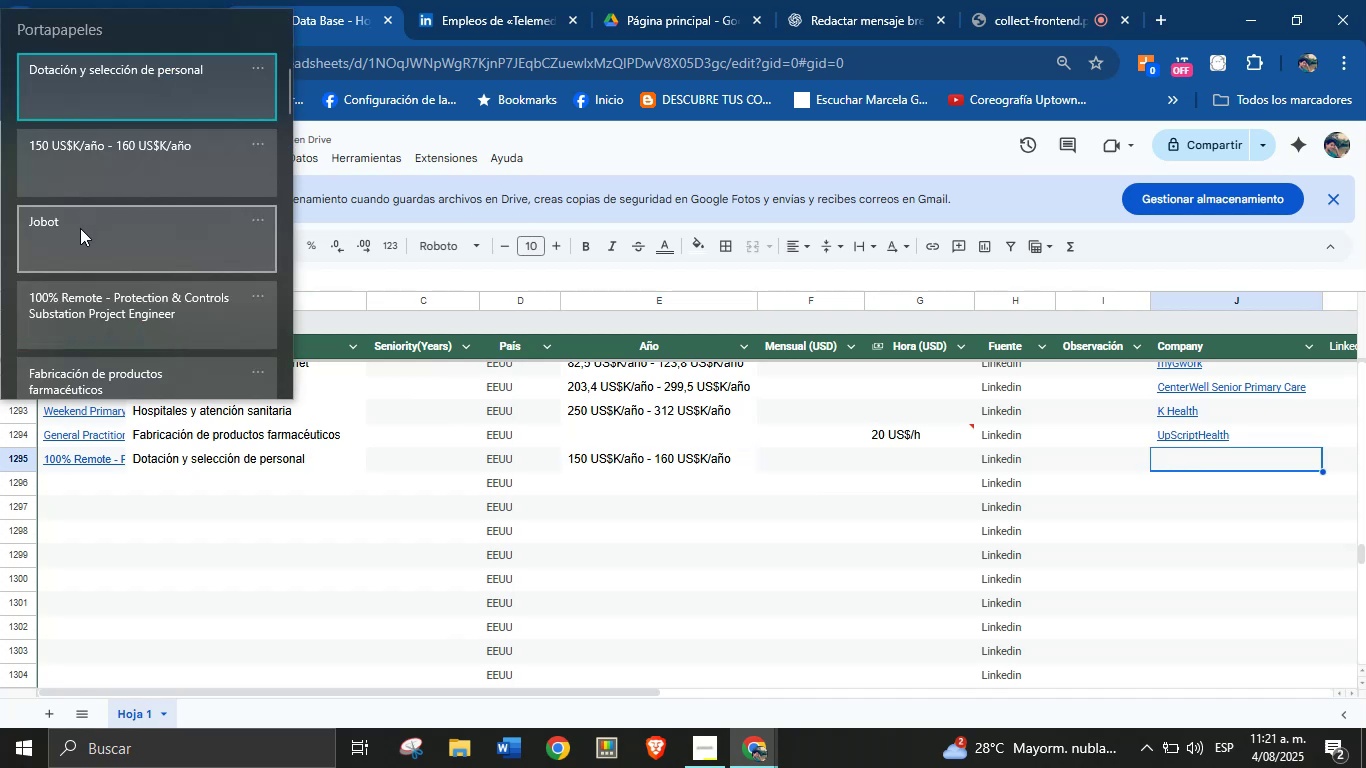 
key(Control+ControlLeft)
 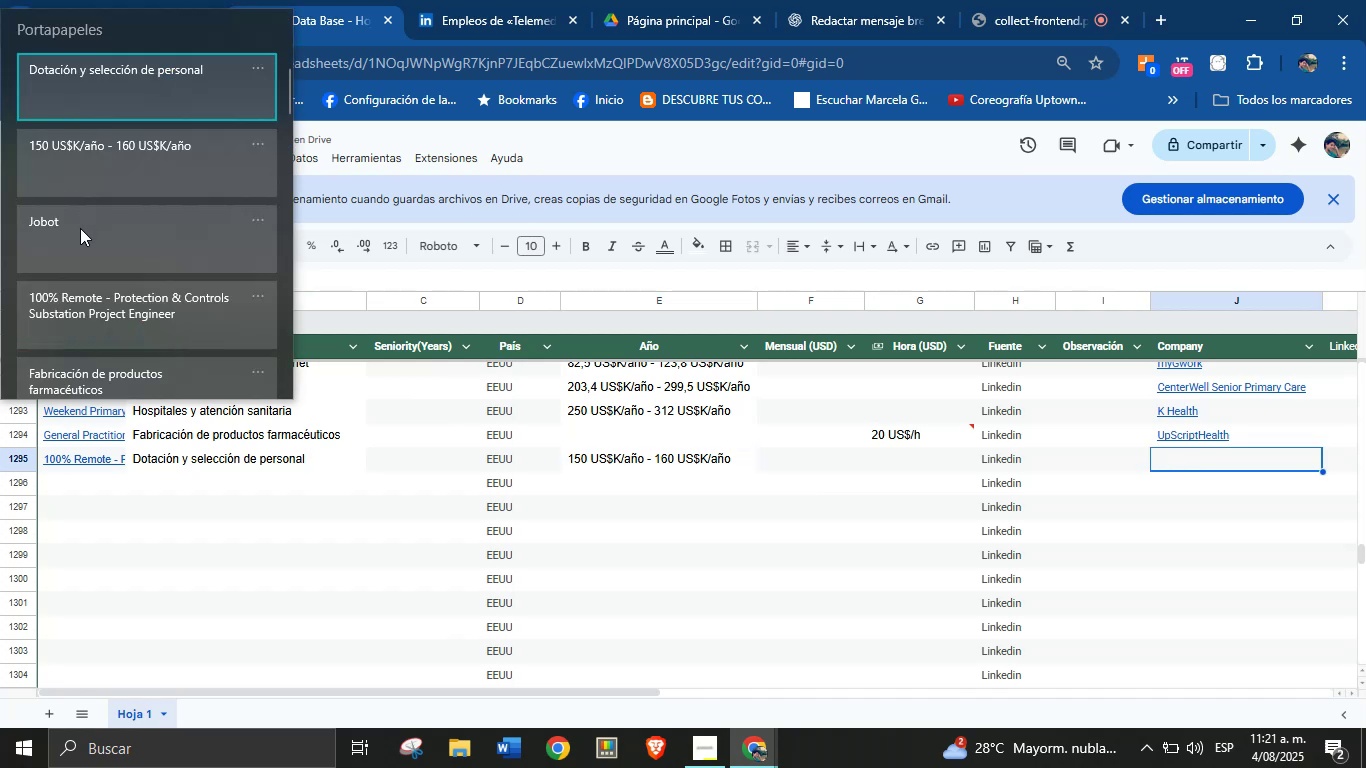 
key(Control+V)
 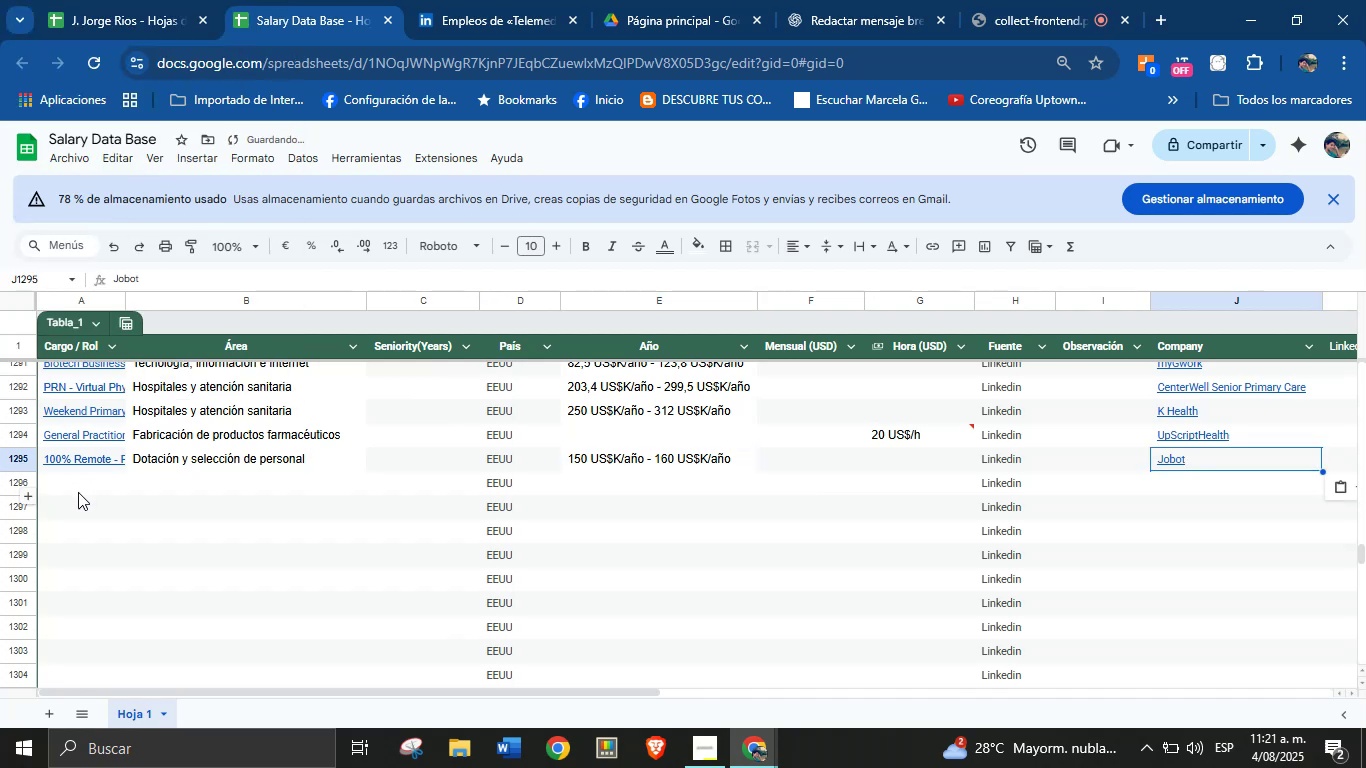 
left_click([75, 483])
 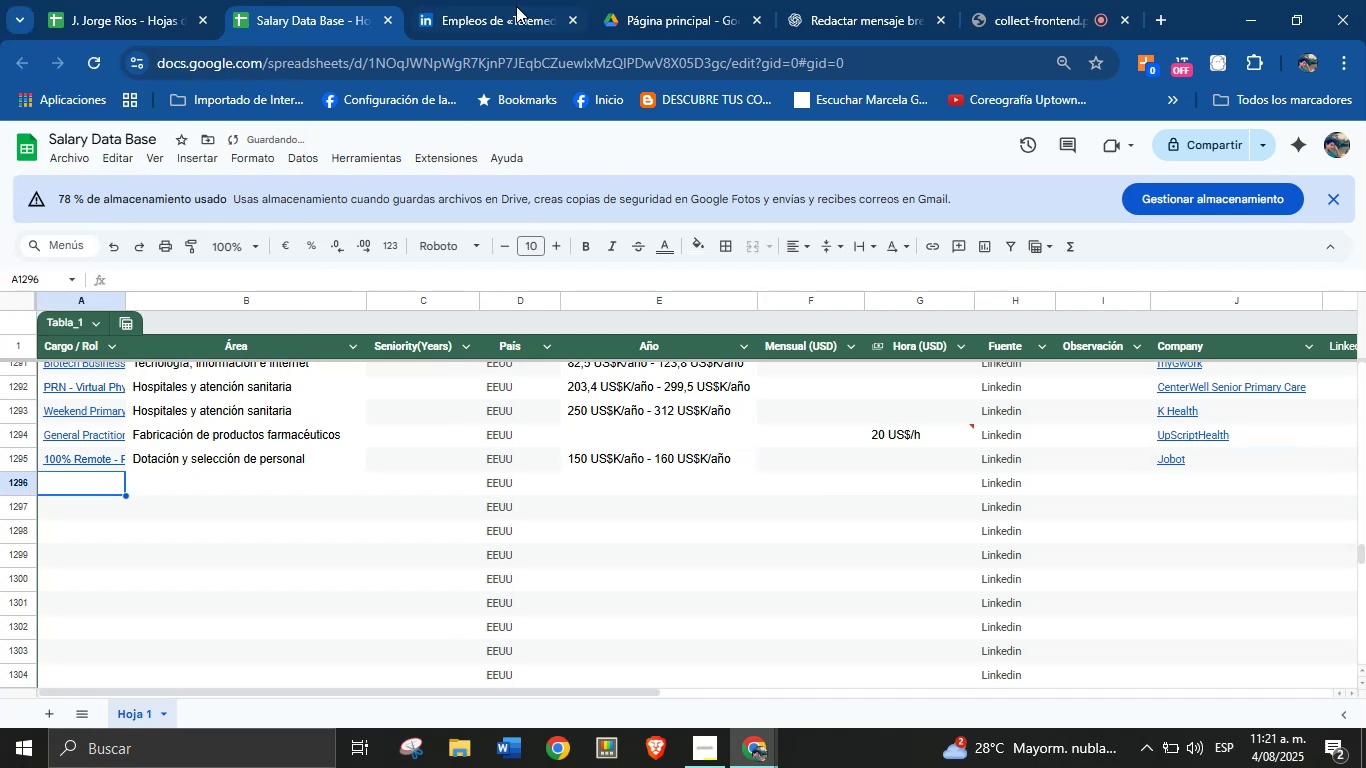 
left_click([493, 0])
 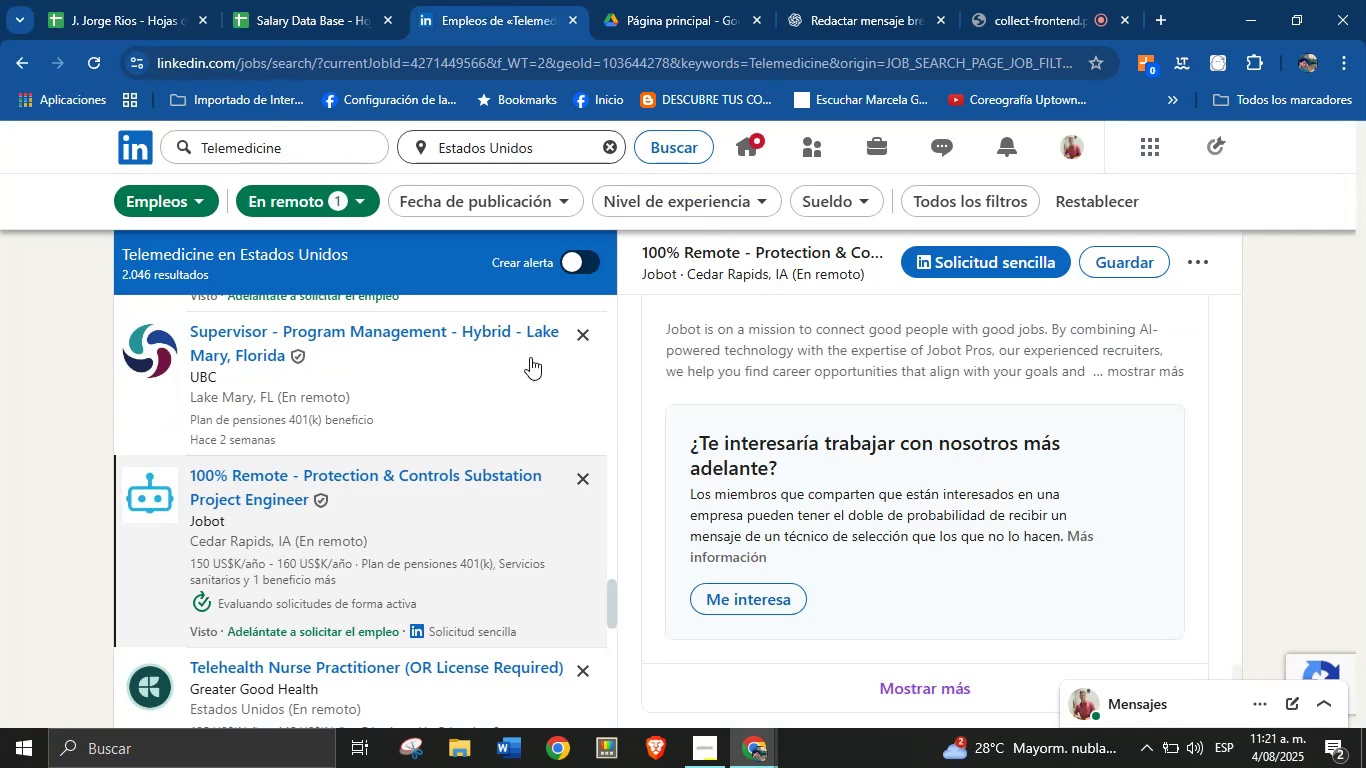 
scroll: coordinate [448, 410], scroll_direction: down, amount: 3.0
 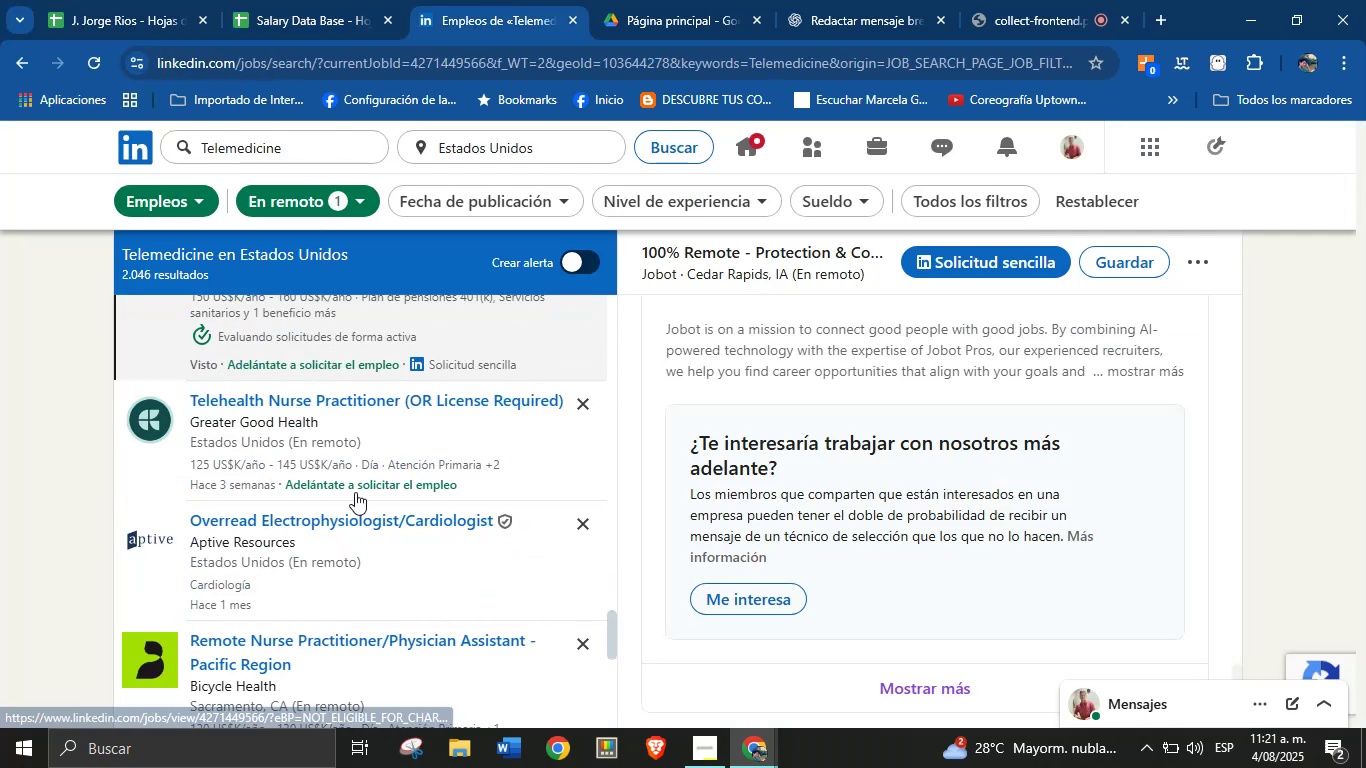 
left_click([307, 439])
 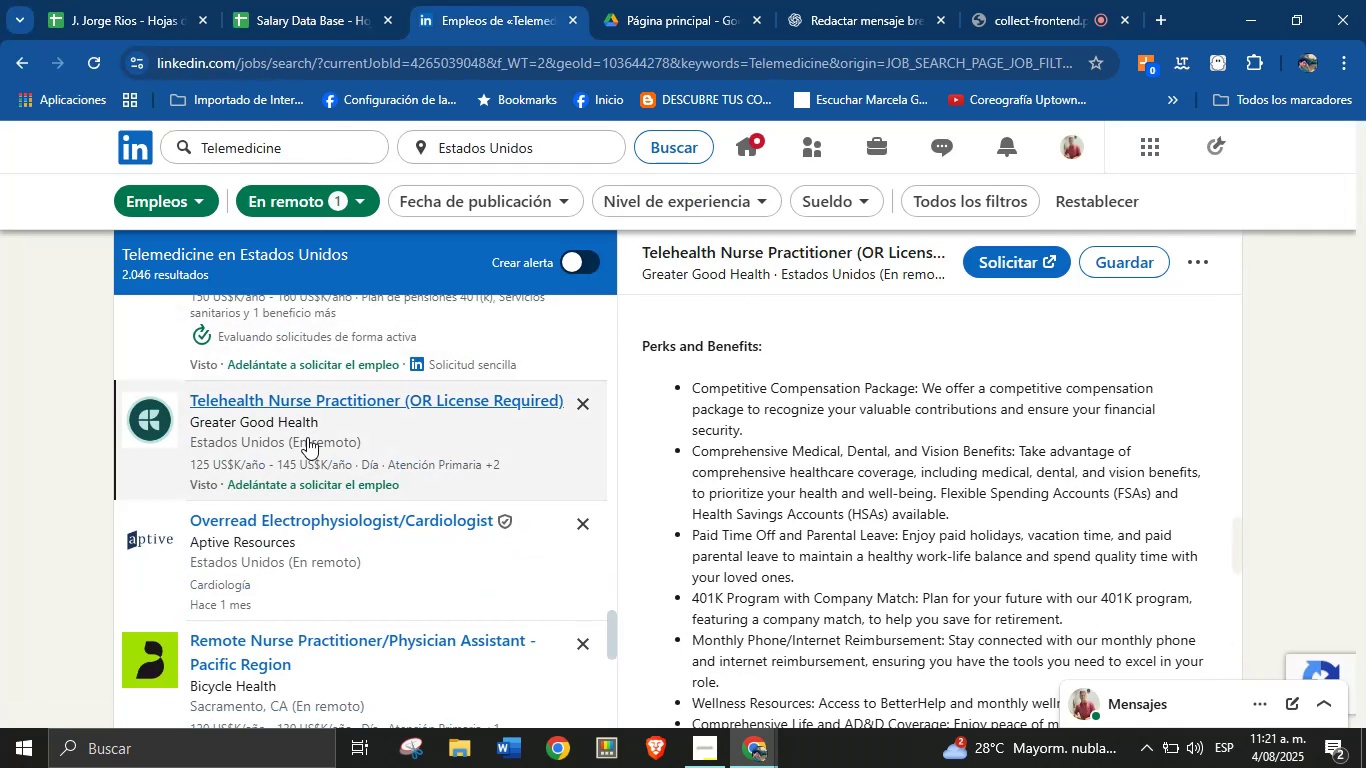 
scroll: coordinate [865, 396], scroll_direction: up, amount: 4.0
 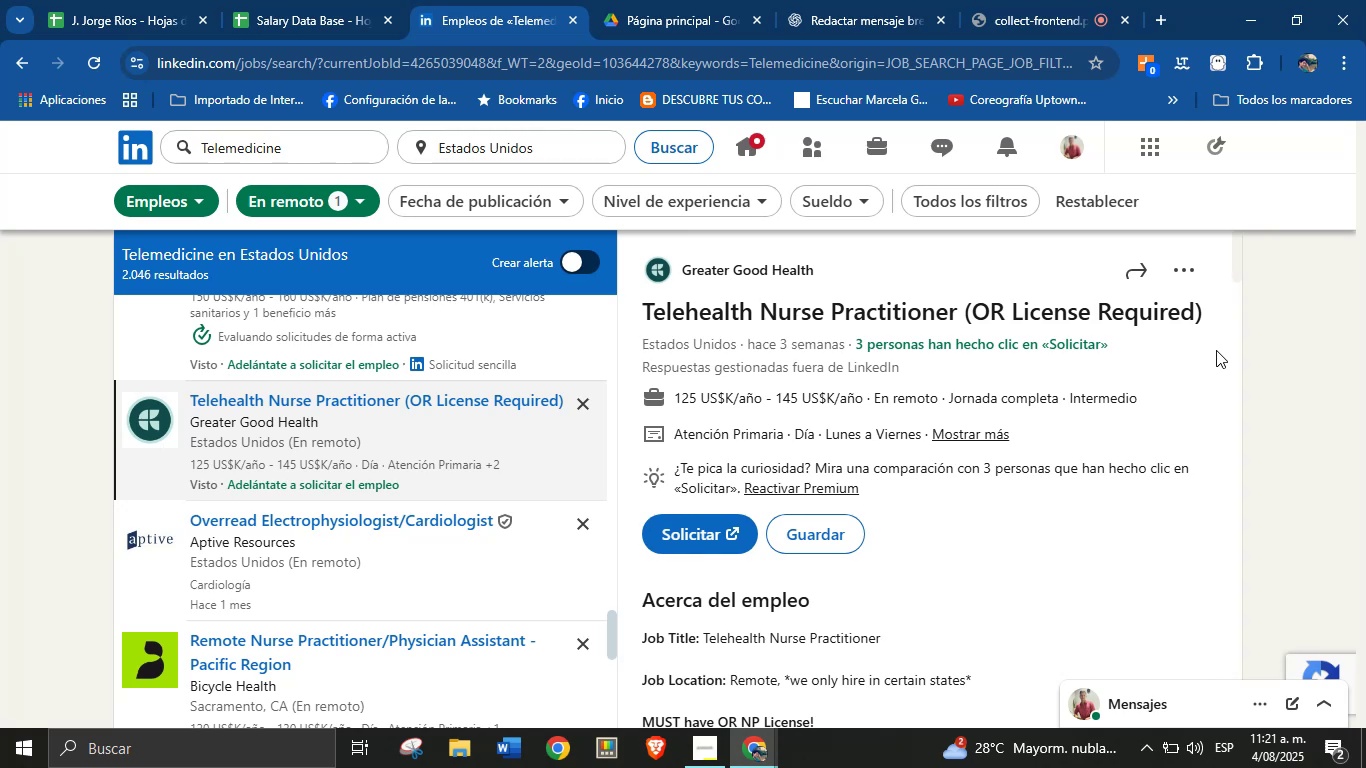 
left_click_drag(start_coordinate=[1221, 320], to_coordinate=[643, 308])
 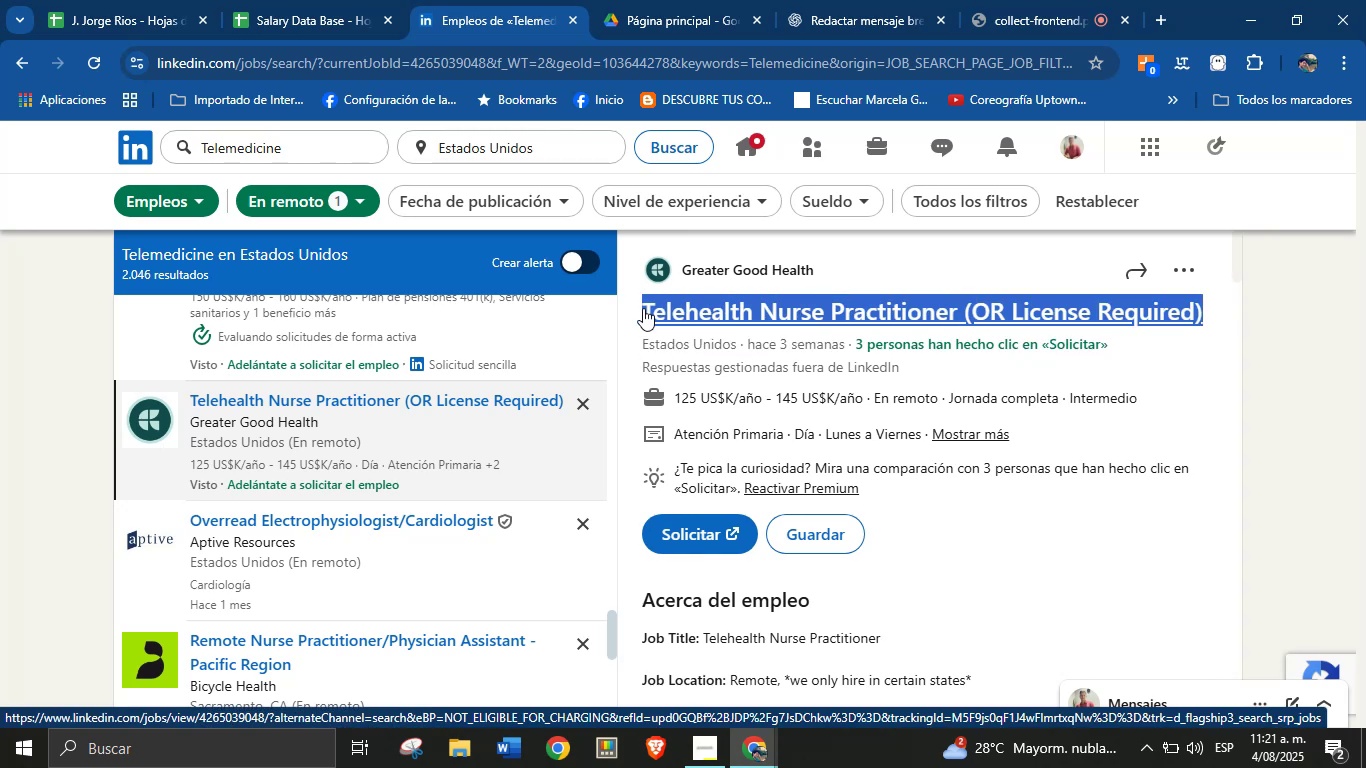 
key(Alt+AltLeft)
 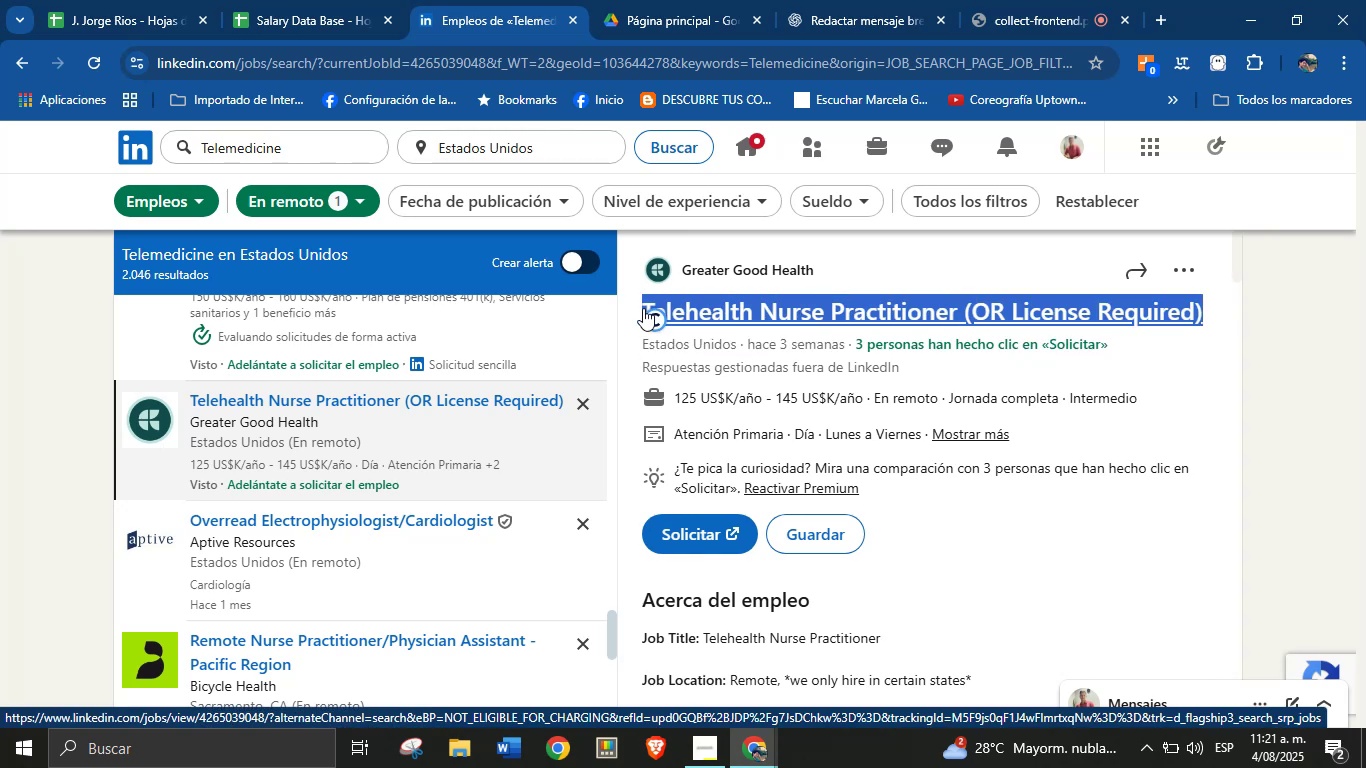 
key(Alt+Control+ControlLeft)
 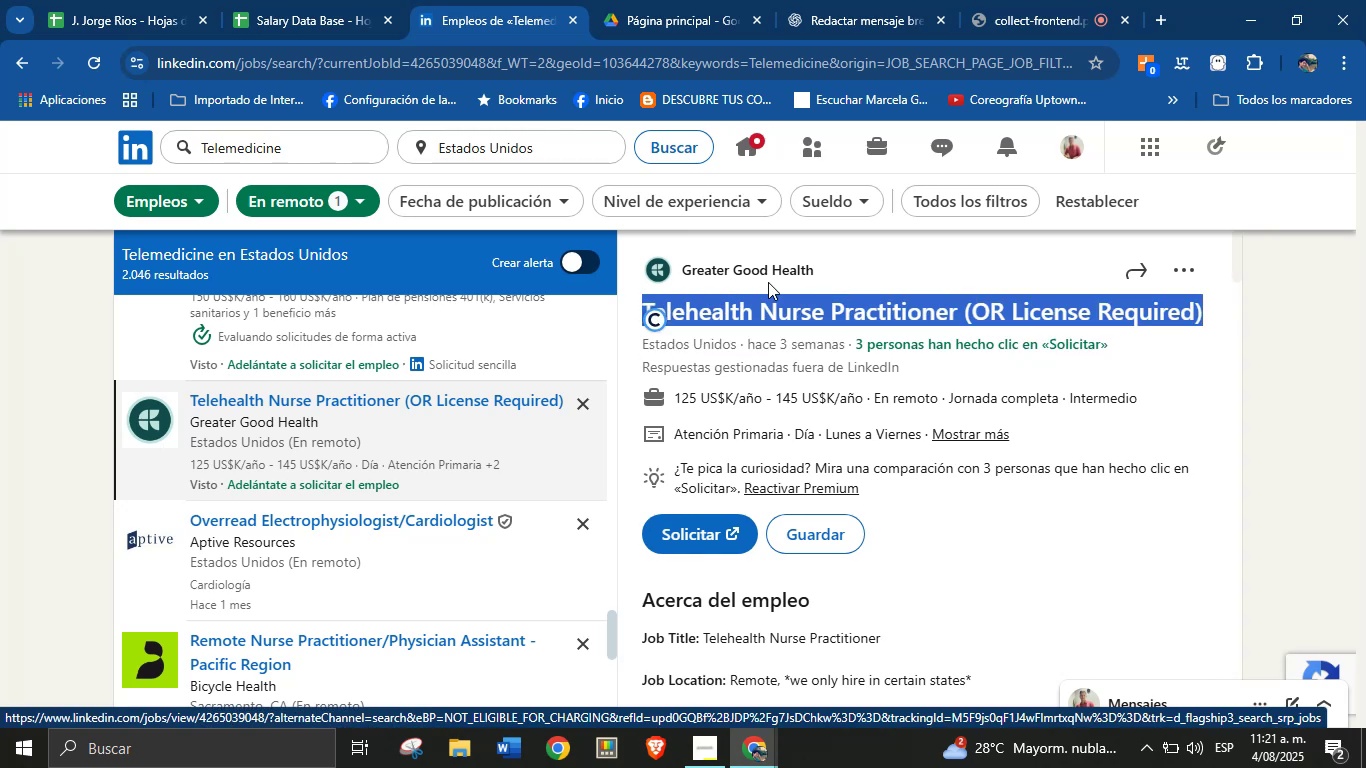 
key(Alt+Control+C)
 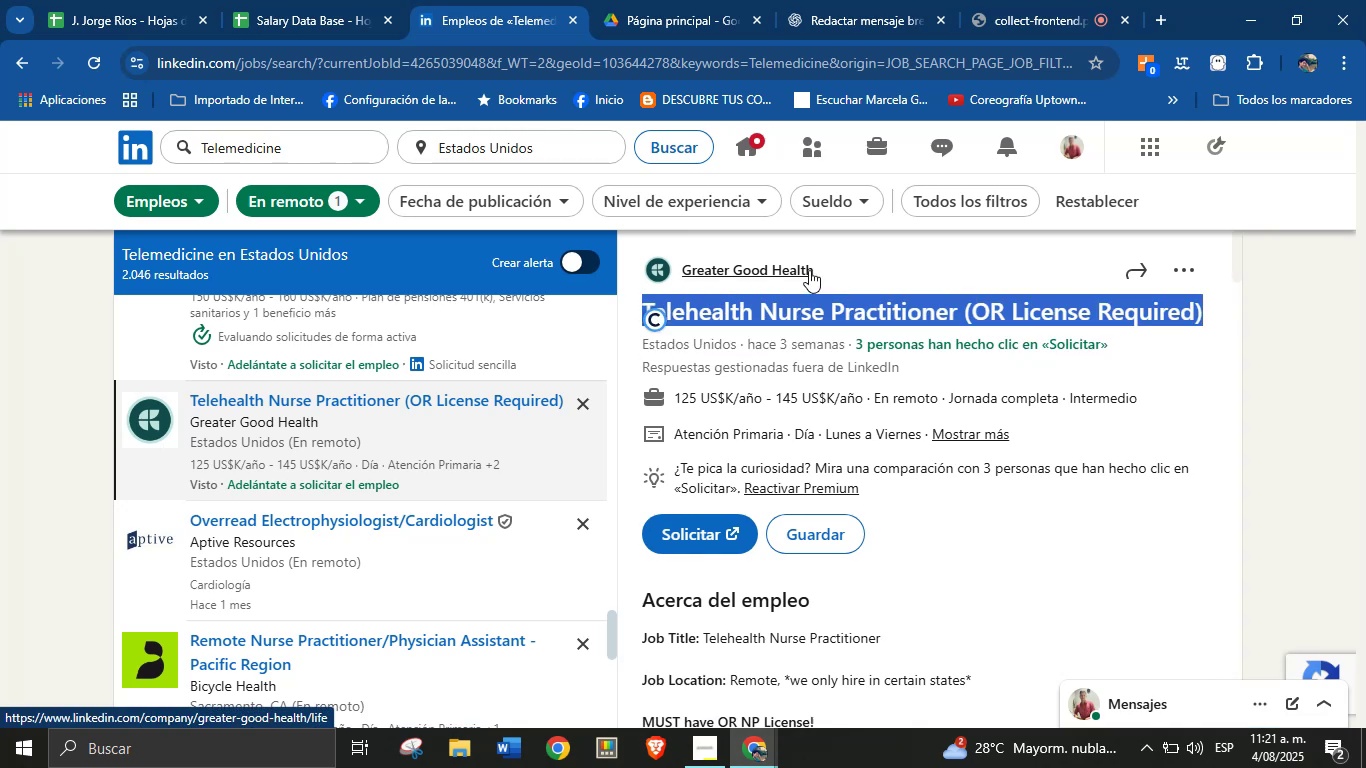 
left_click_drag(start_coordinate=[838, 271], to_coordinate=[683, 273])
 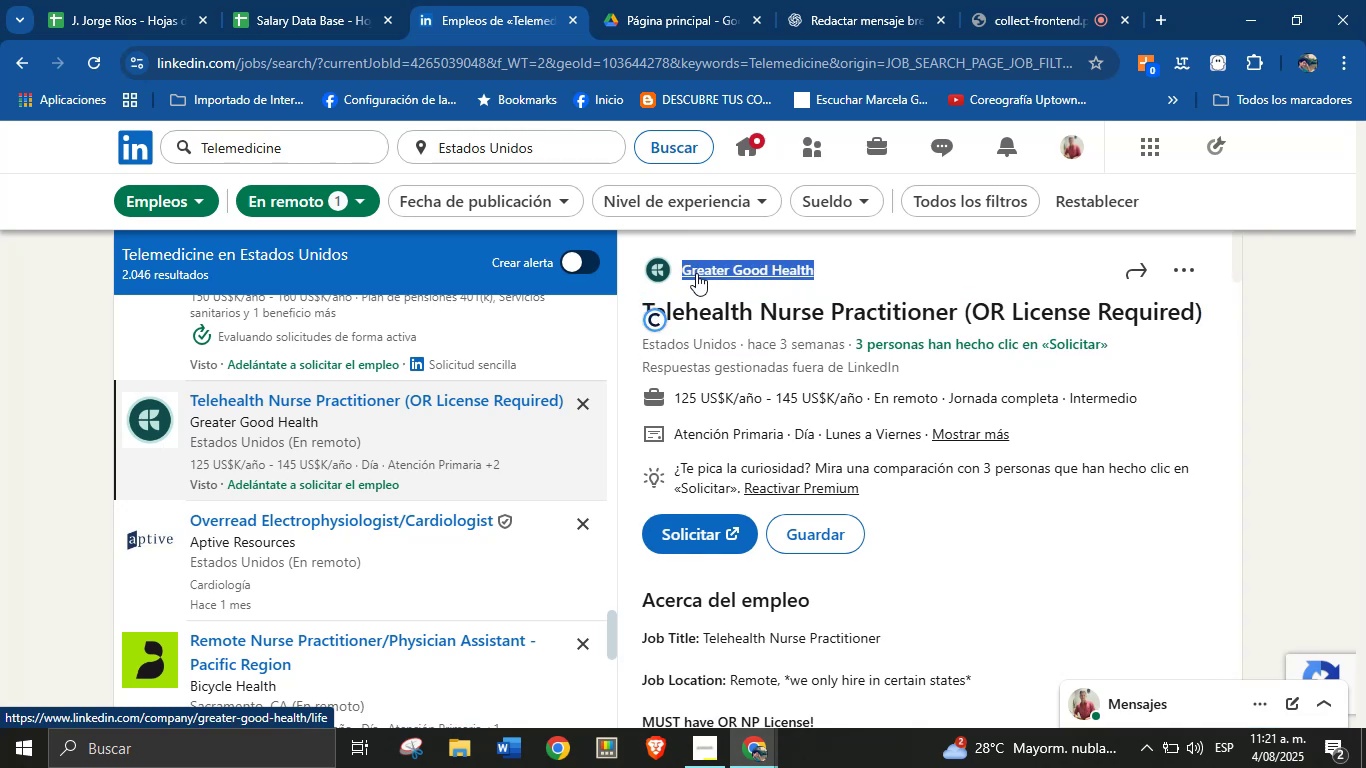 
key(Alt+AltLeft)
 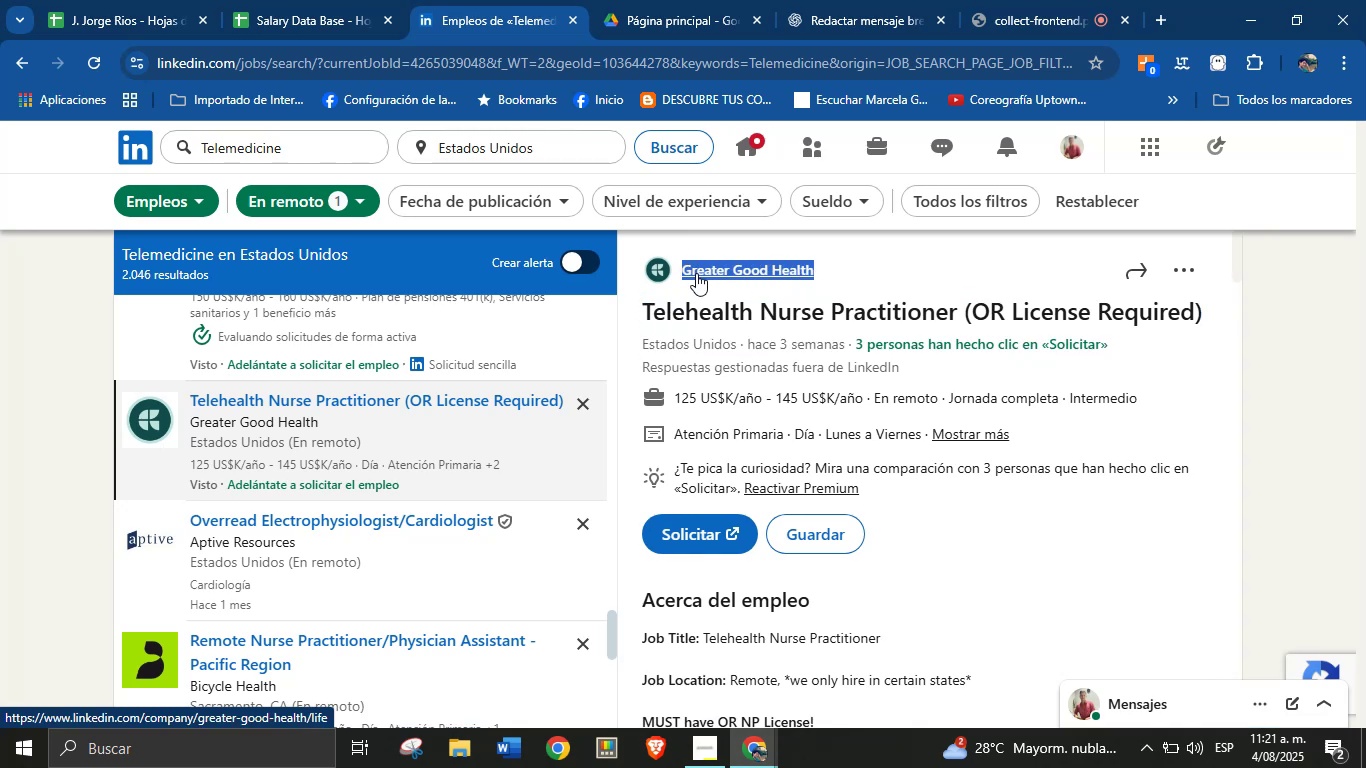 
key(Alt+Control+ControlLeft)
 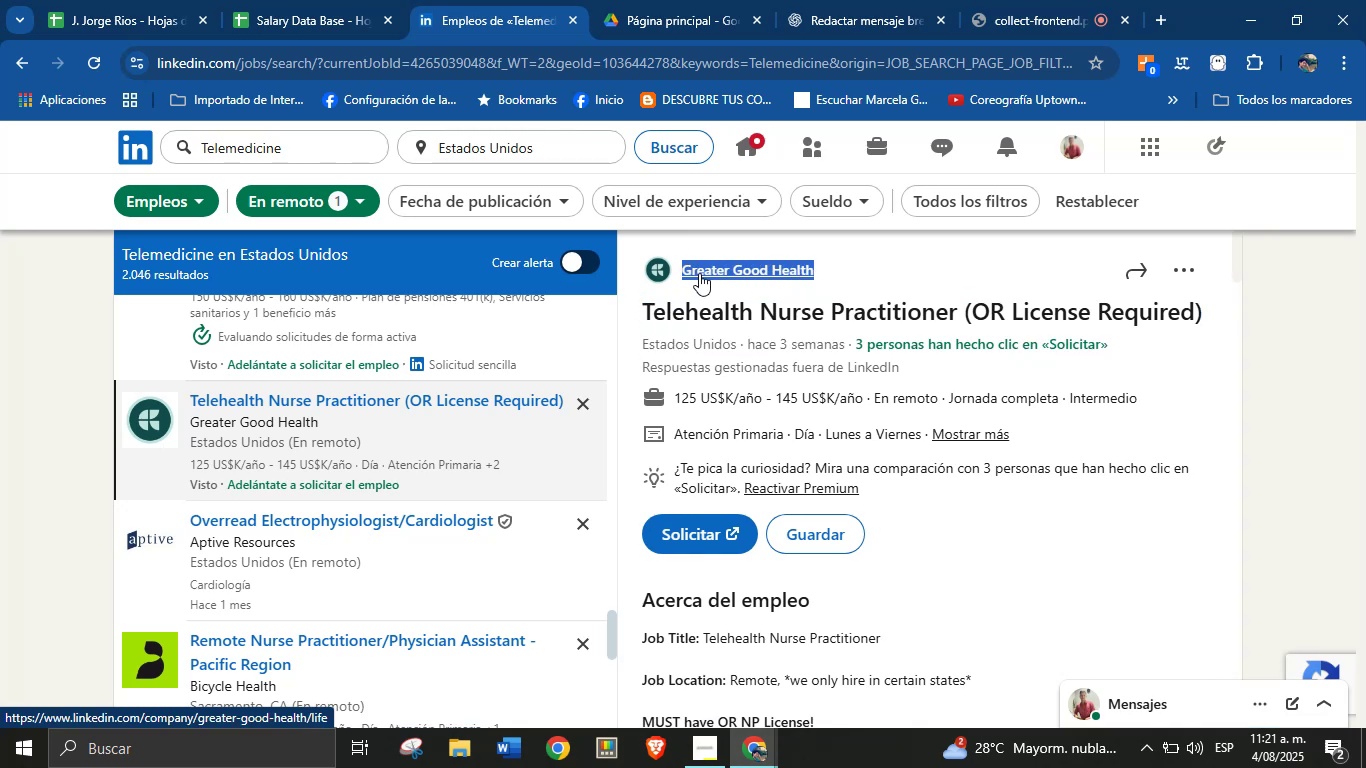 
key(Alt+Control+C)
 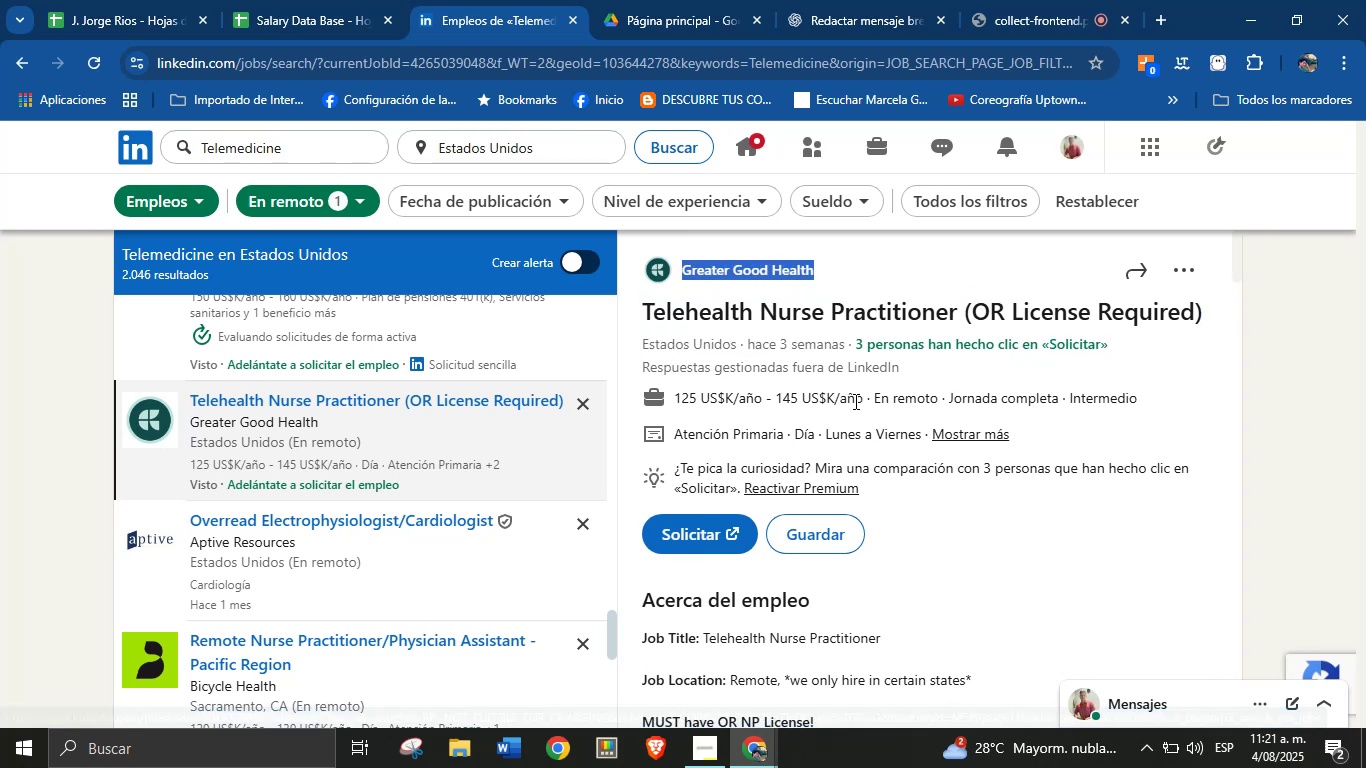 
left_click_drag(start_coordinate=[861, 399], to_coordinate=[675, 395])
 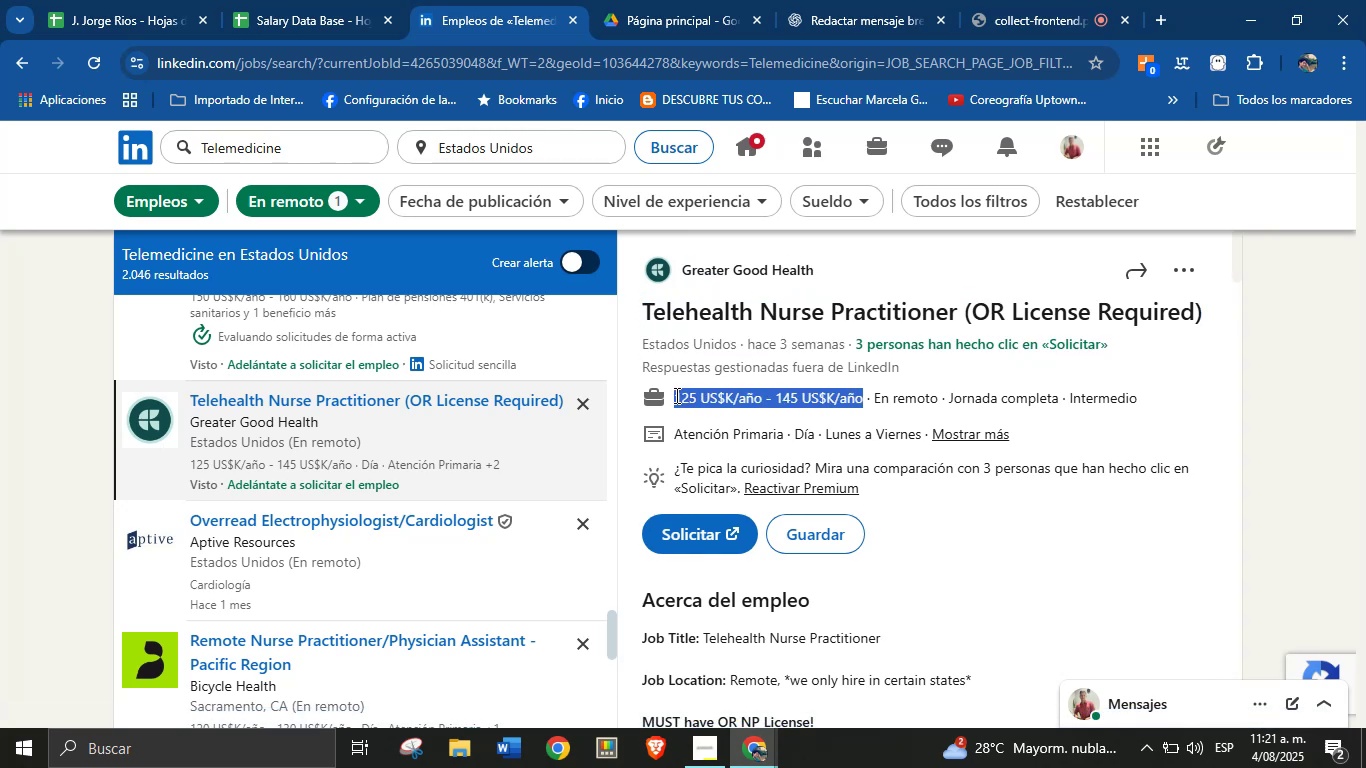 
key(Alt+AltLeft)
 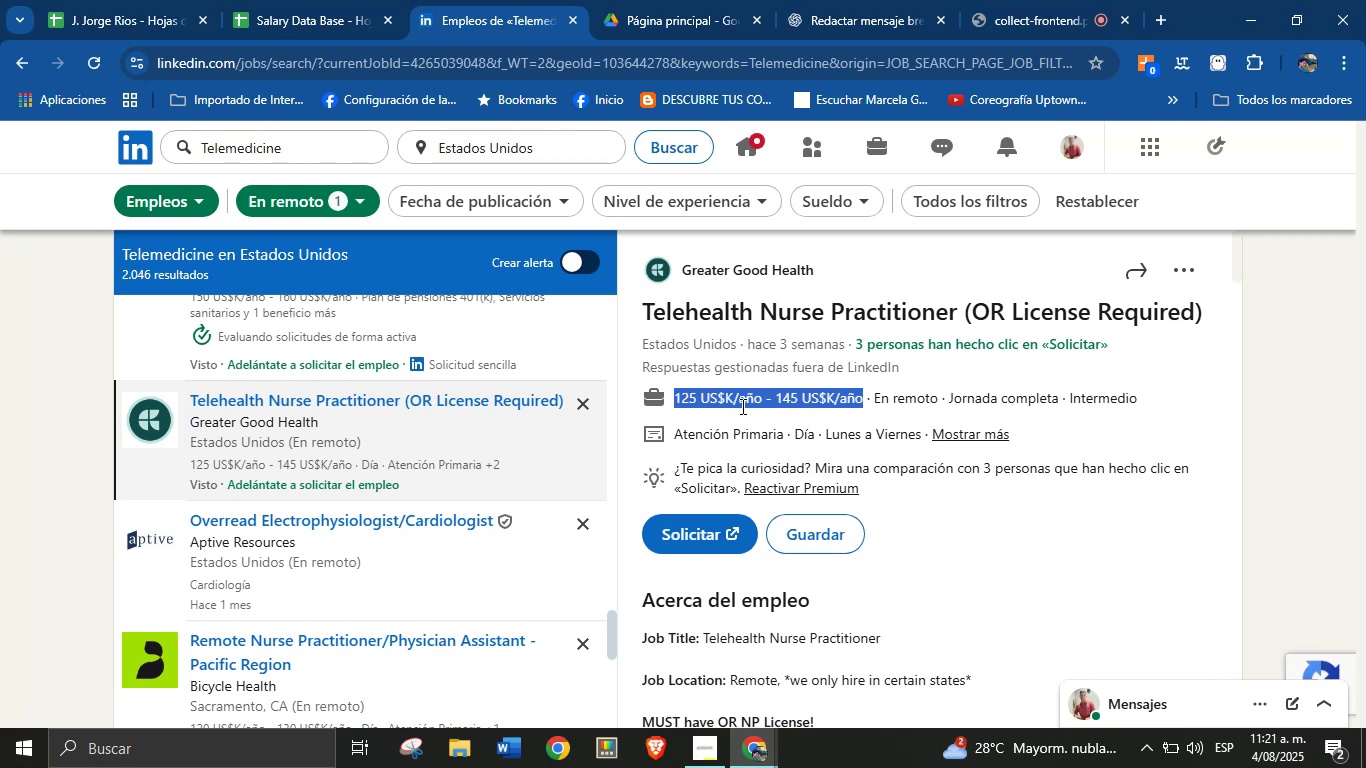 
key(Alt+Control+ControlLeft)
 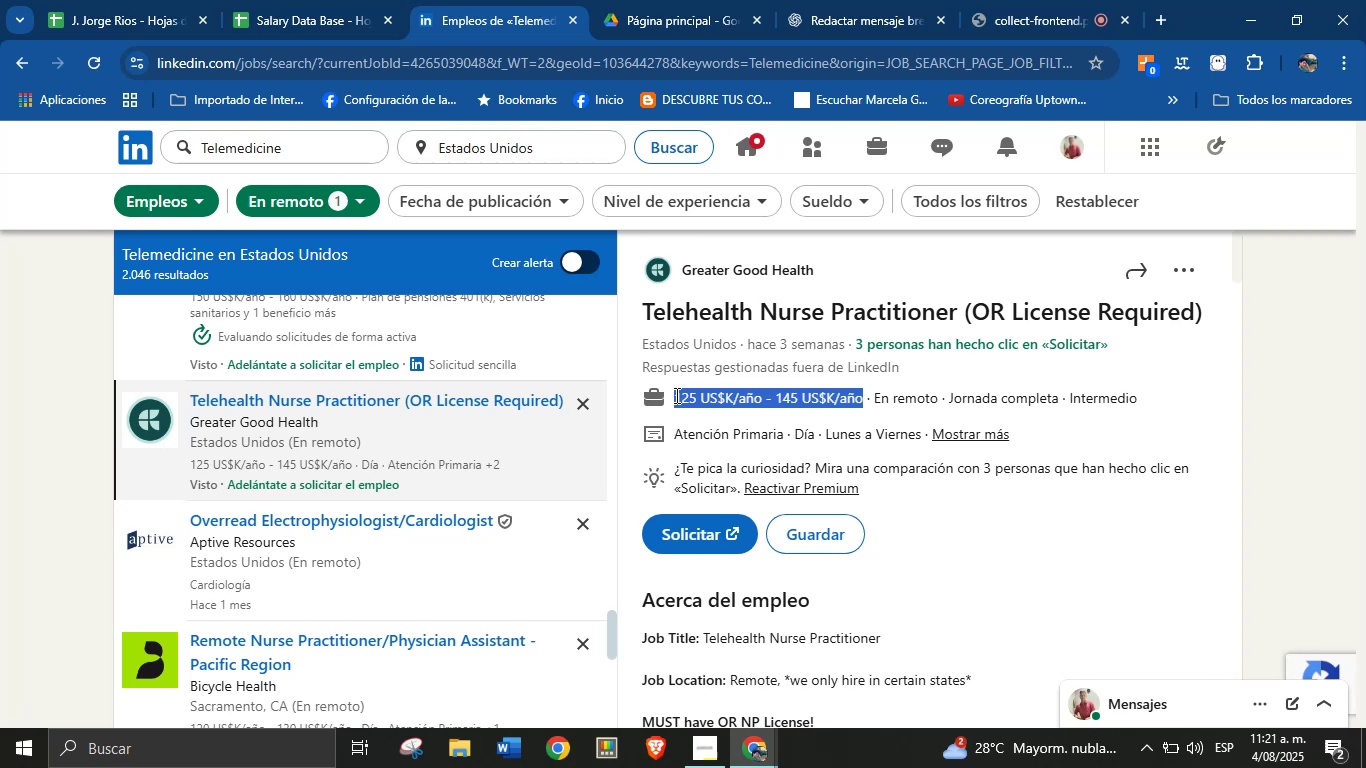 
key(Alt+Control+C)
 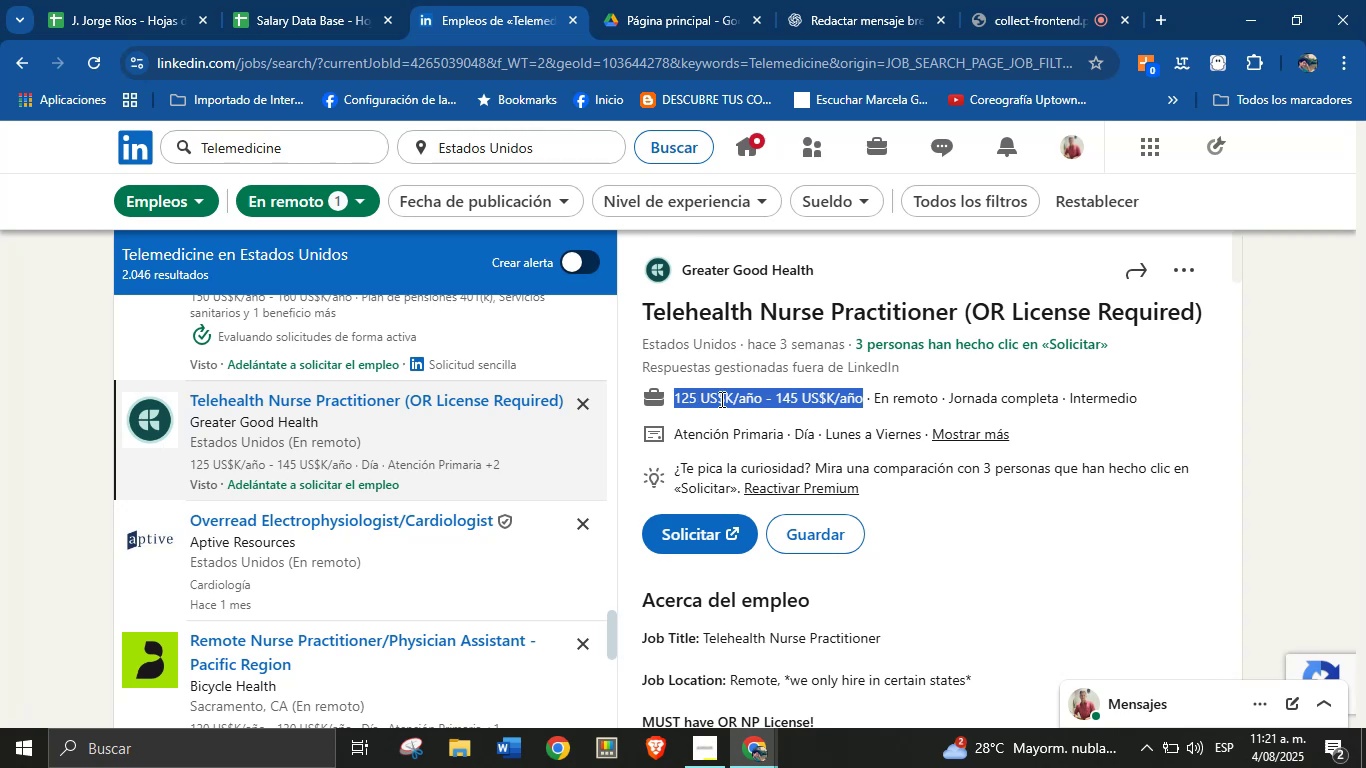 
scroll: coordinate [809, 445], scroll_direction: down, amount: 3.0
 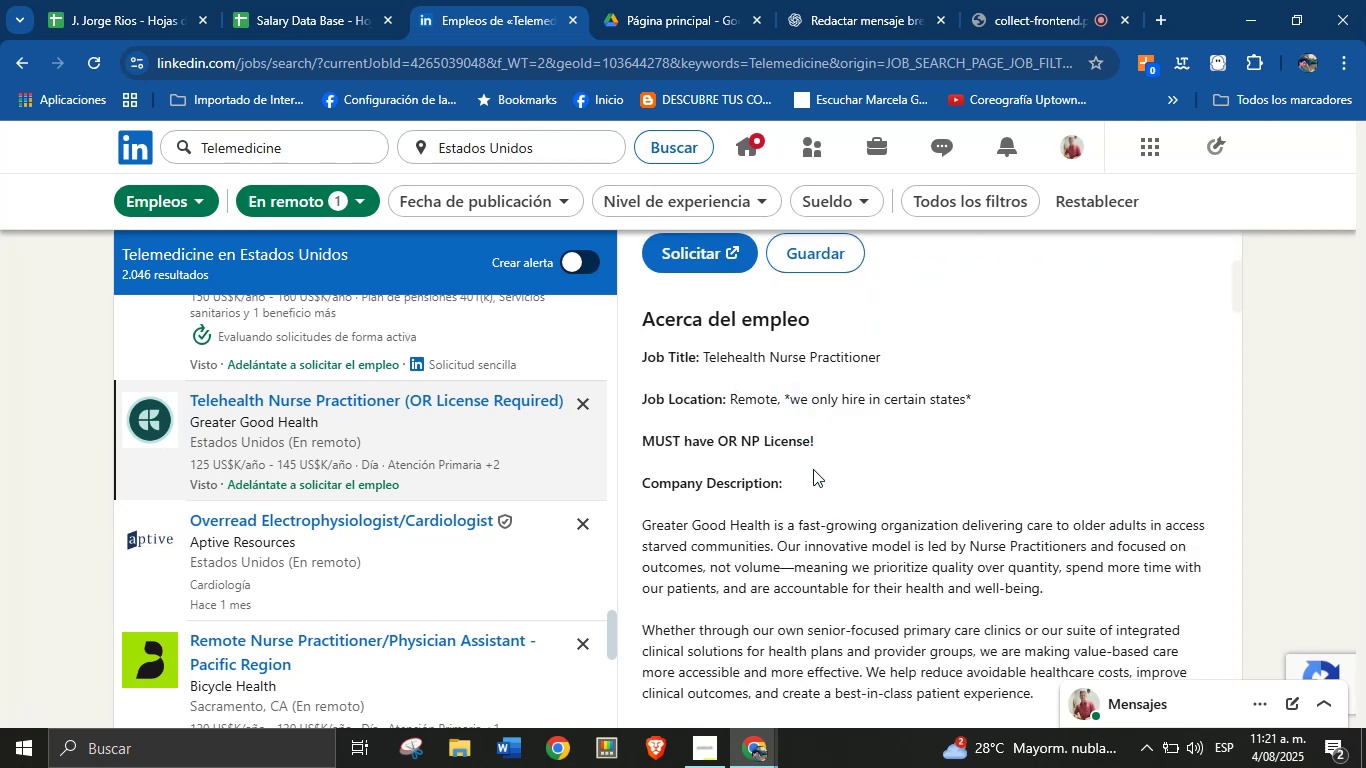 
left_click([813, 502])
 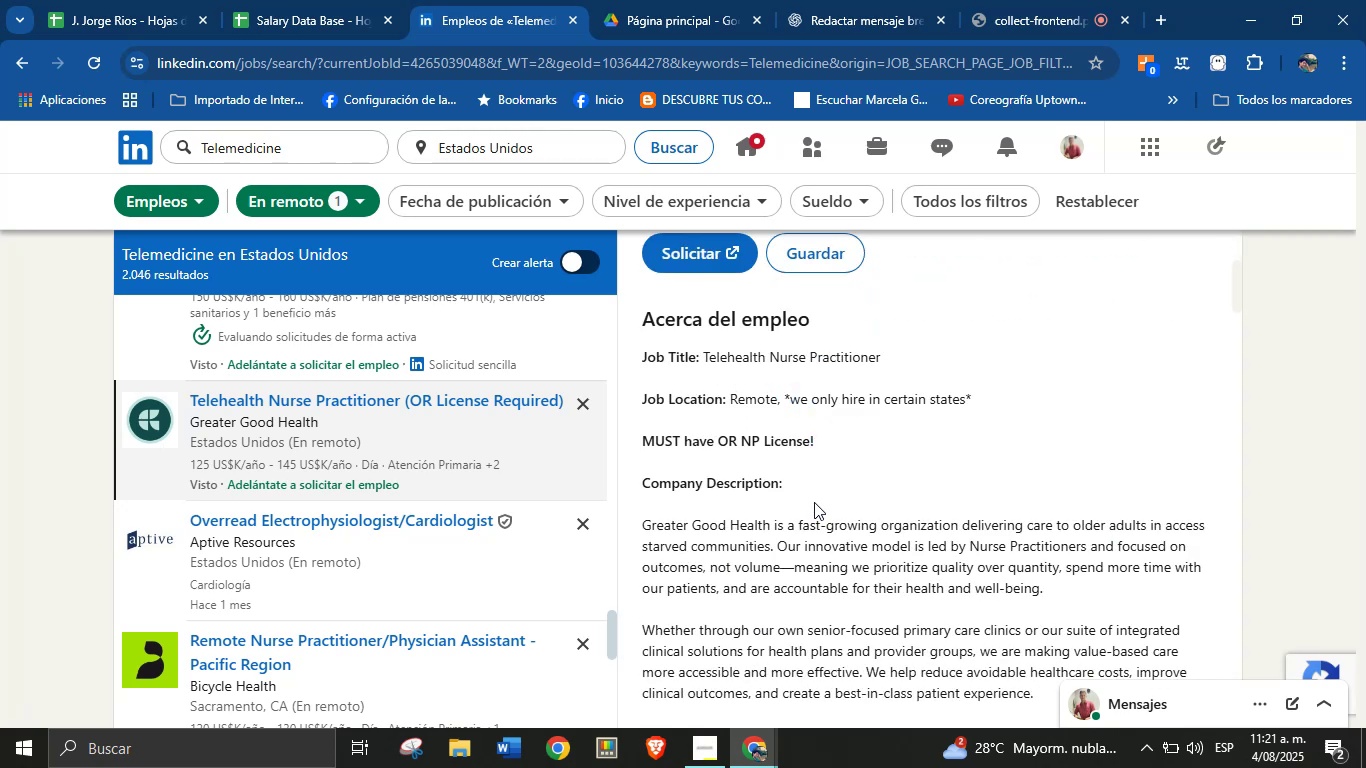 
scroll: coordinate [848, 461], scroll_direction: down, amount: 6.0
 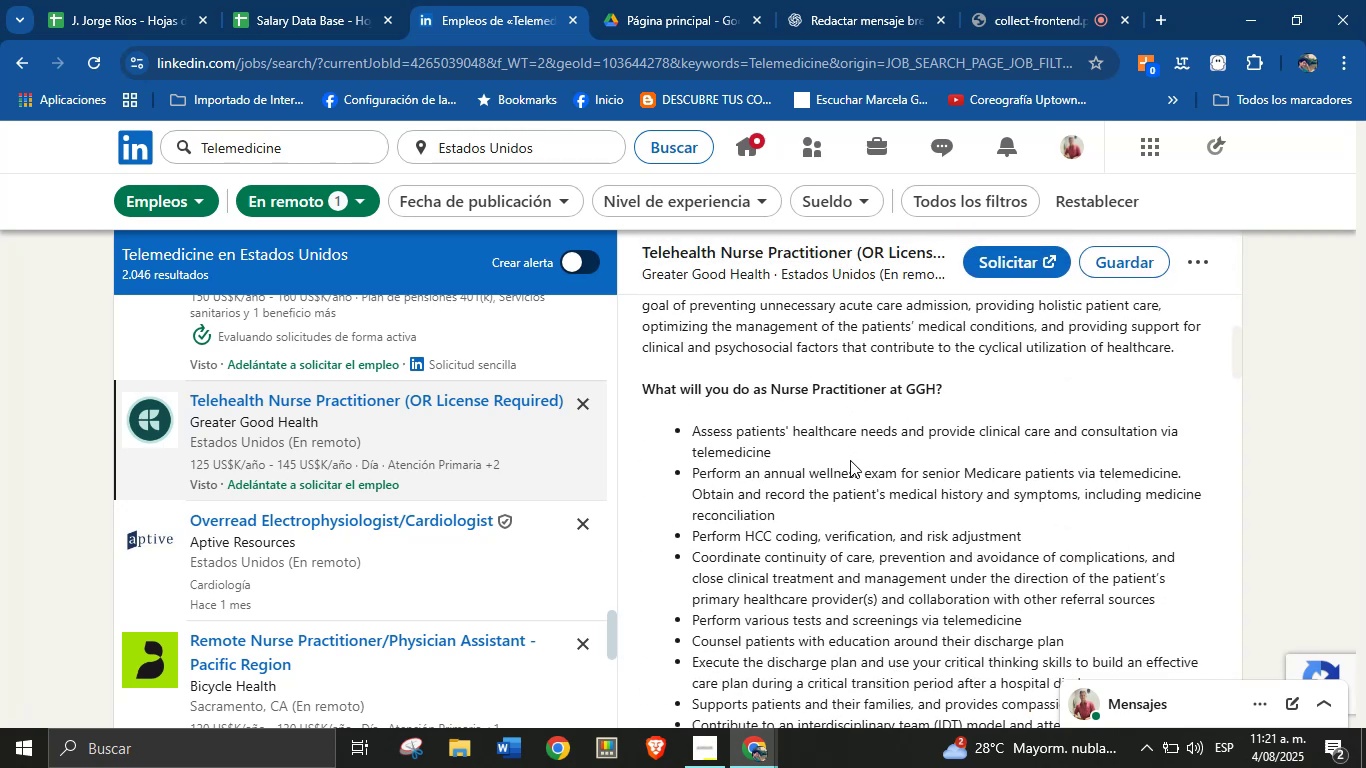 
left_click([854, 476])
 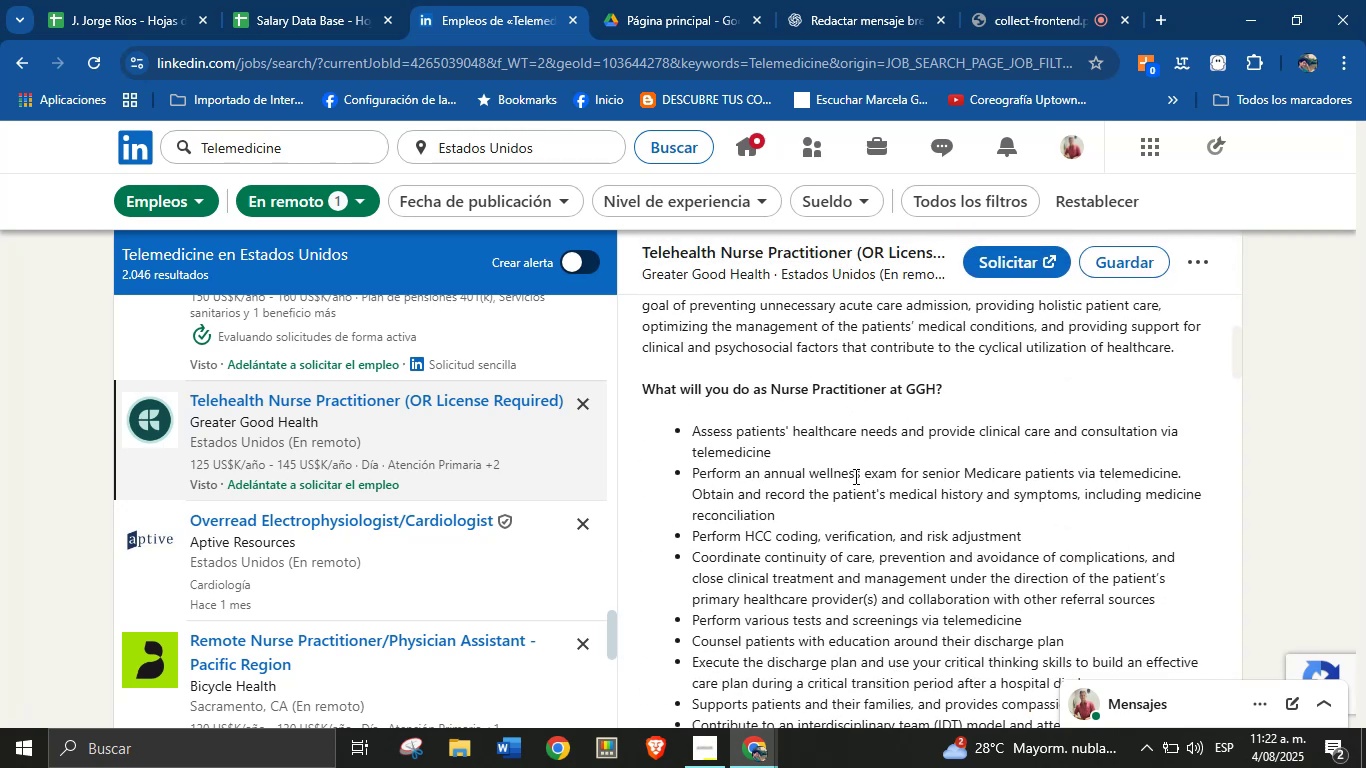 
scroll: coordinate [838, 404], scroll_direction: down, amount: 7.0
 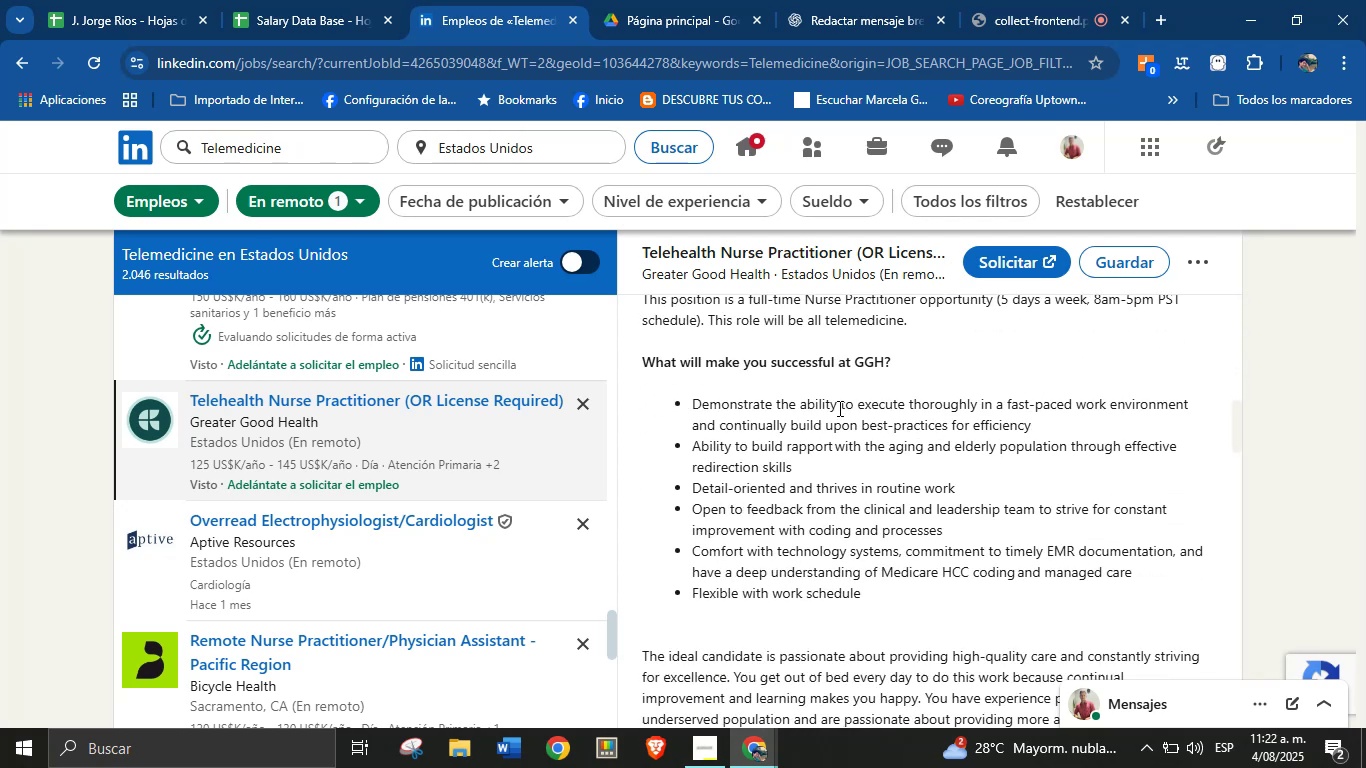 
left_click([838, 453])
 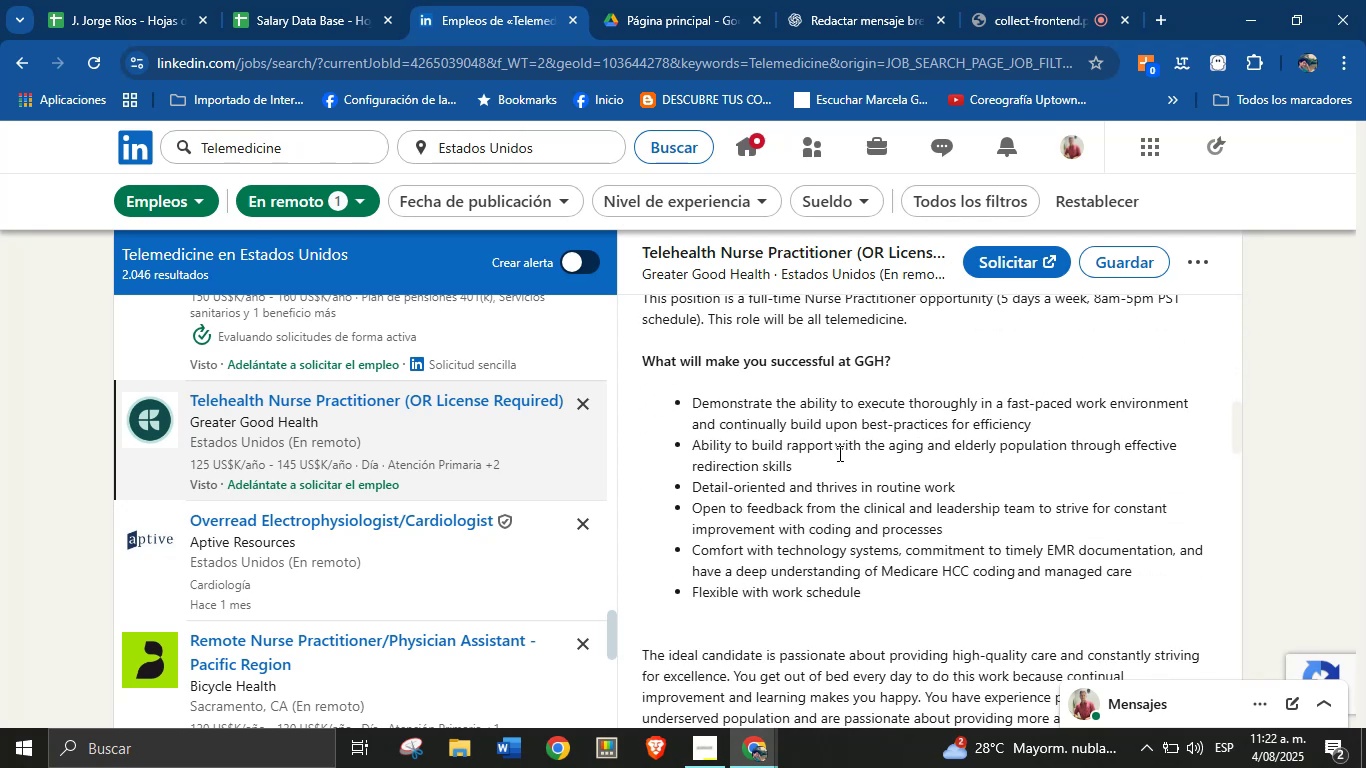 
scroll: coordinate [838, 453], scroll_direction: none, amount: 0.0
 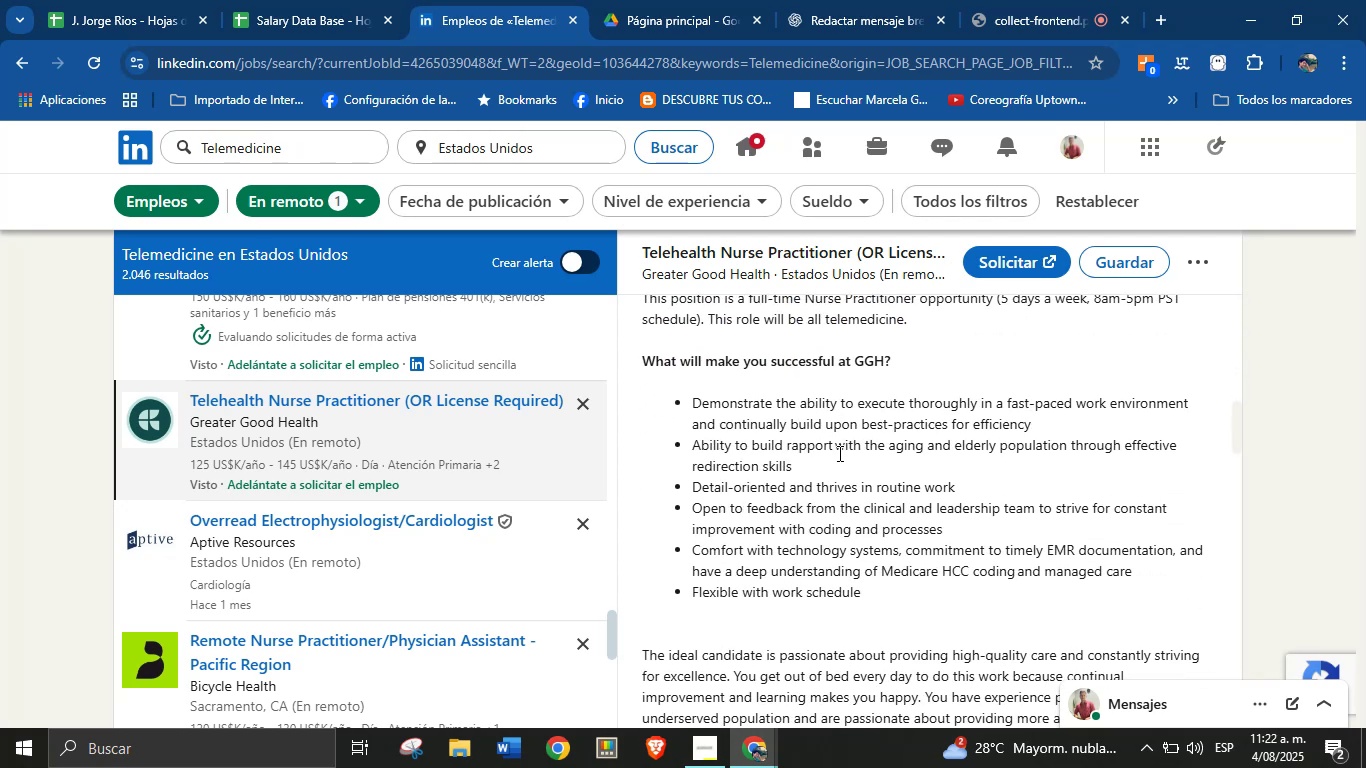 
scroll: coordinate [821, 483], scroll_direction: down, amount: 11.0
 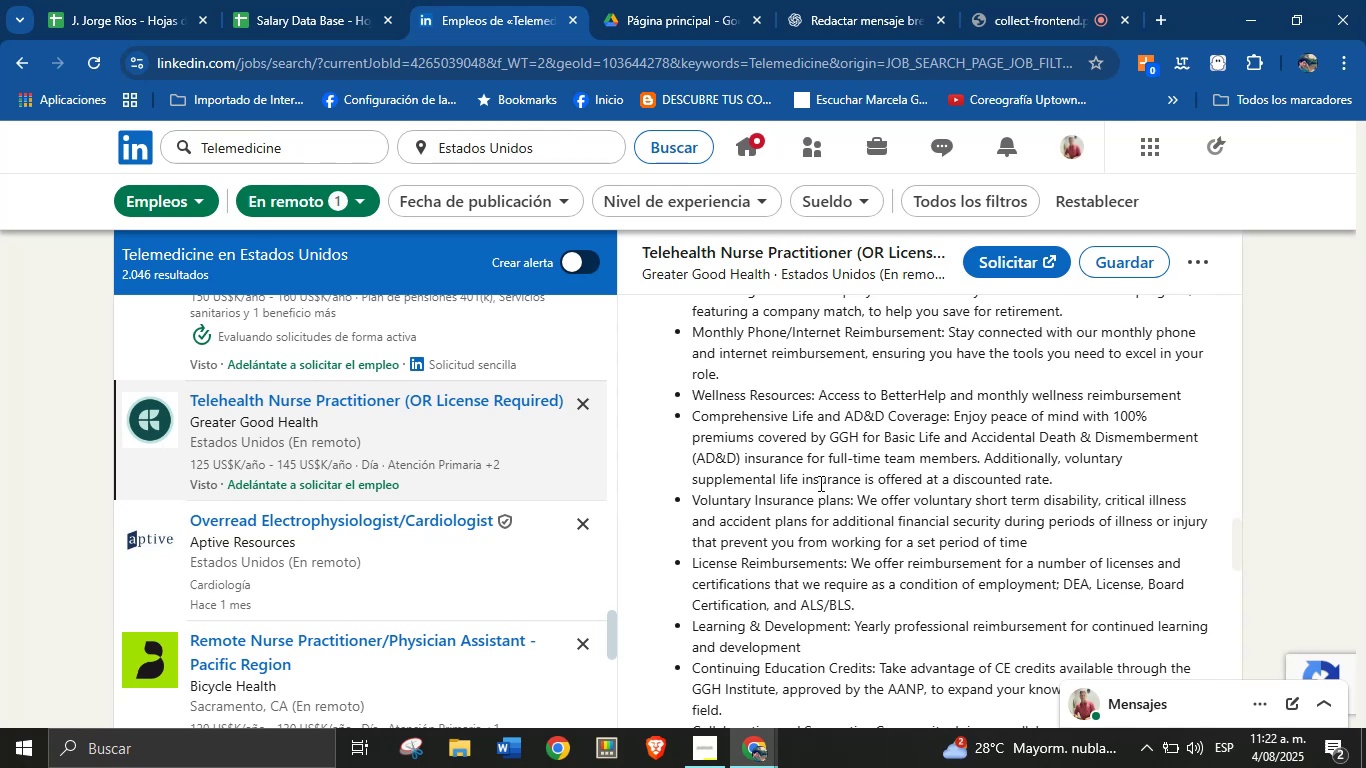 
scroll: coordinate [809, 502], scroll_direction: down, amount: 13.0
 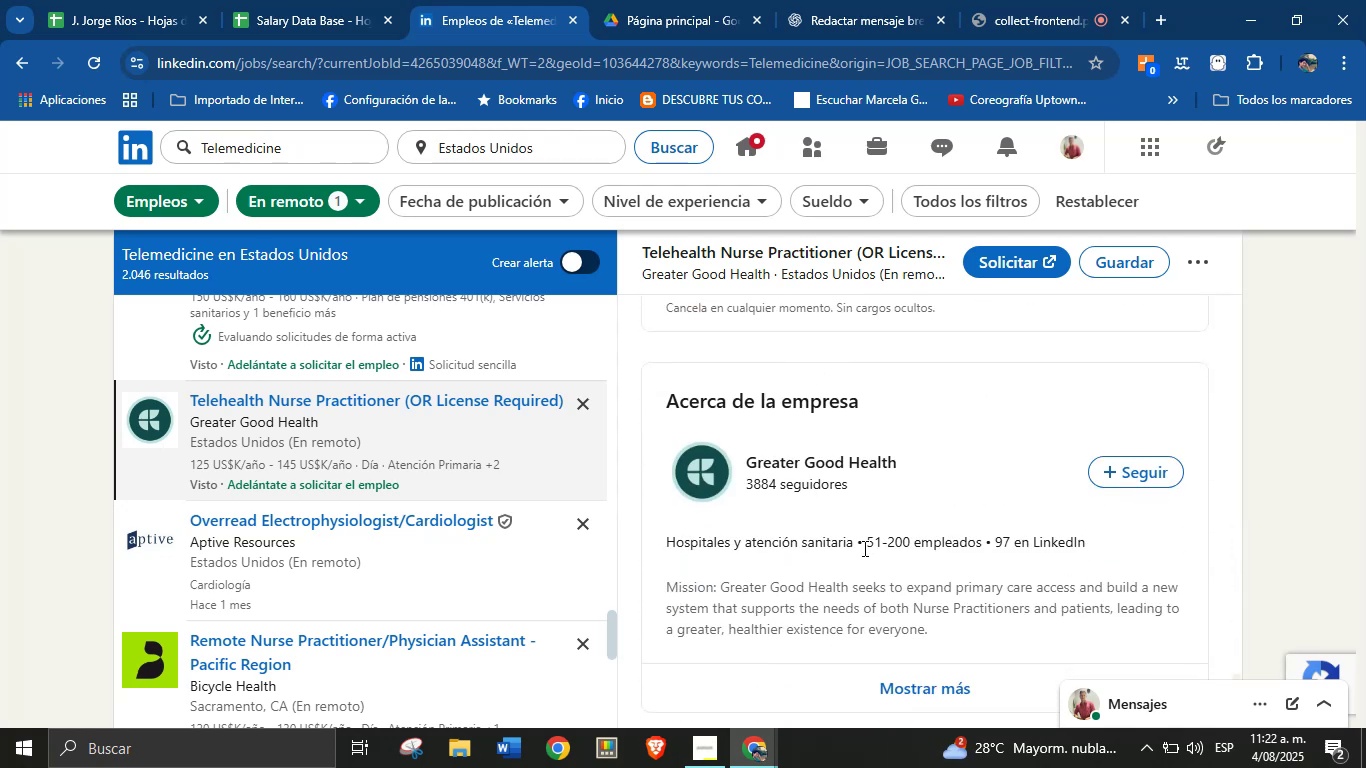 
left_click_drag(start_coordinate=[852, 544], to_coordinate=[667, 540])
 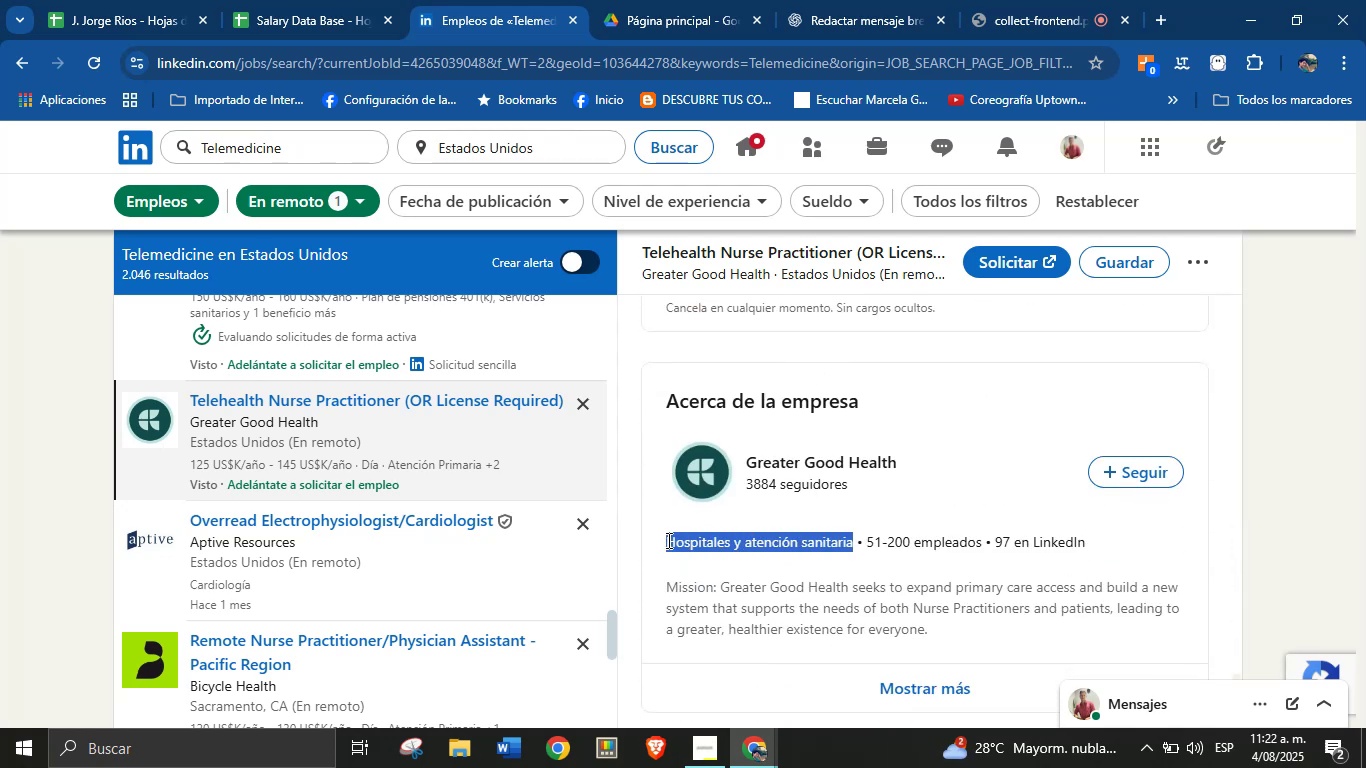 
key(Alt+Control+ControlLeft)
 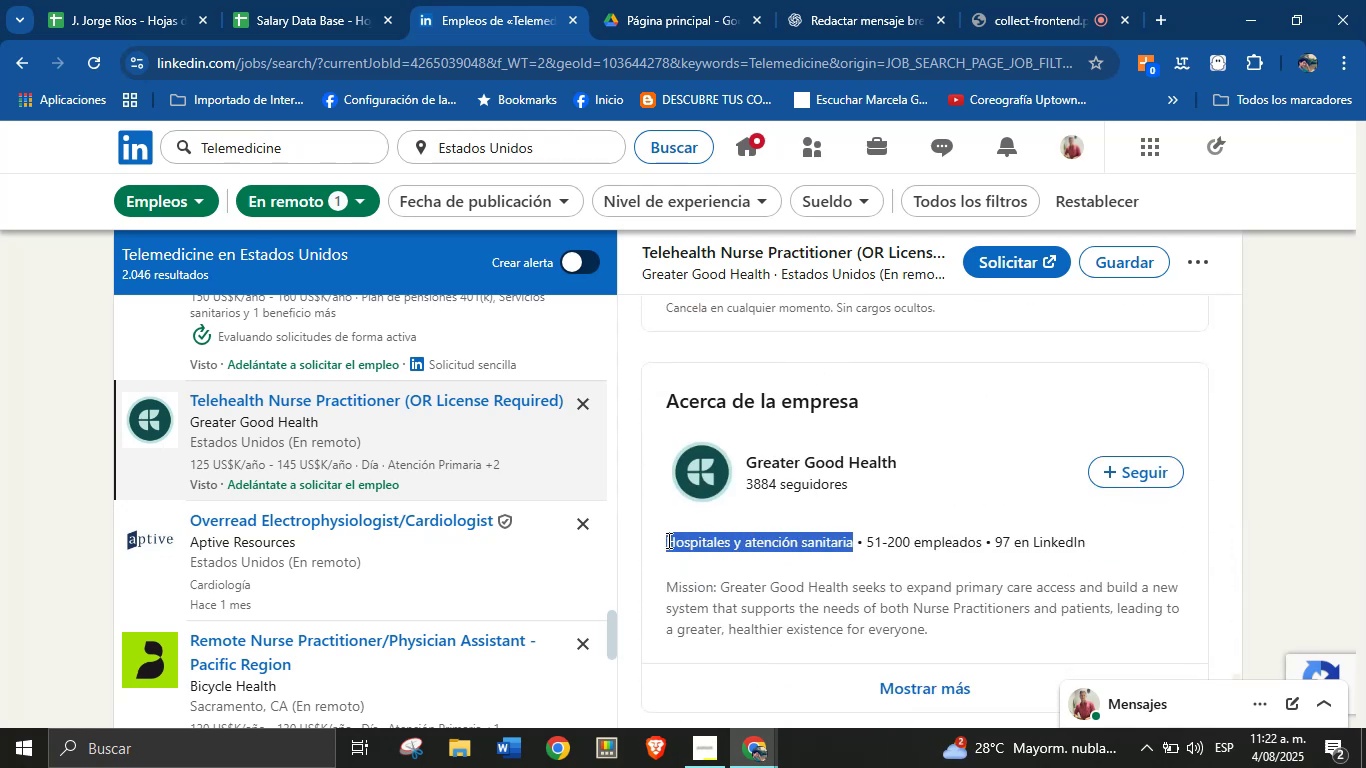 
key(Alt+AltLeft)
 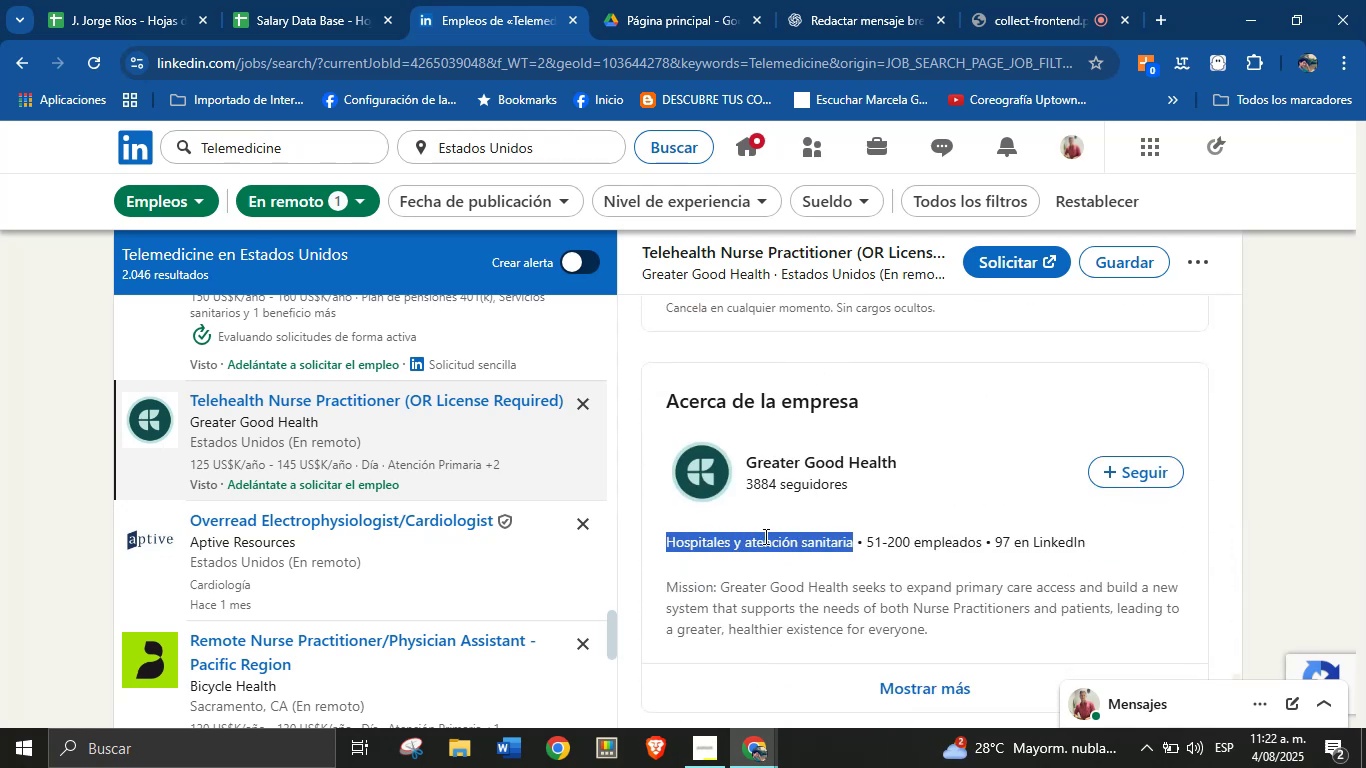 
key(Alt+Control+C)
 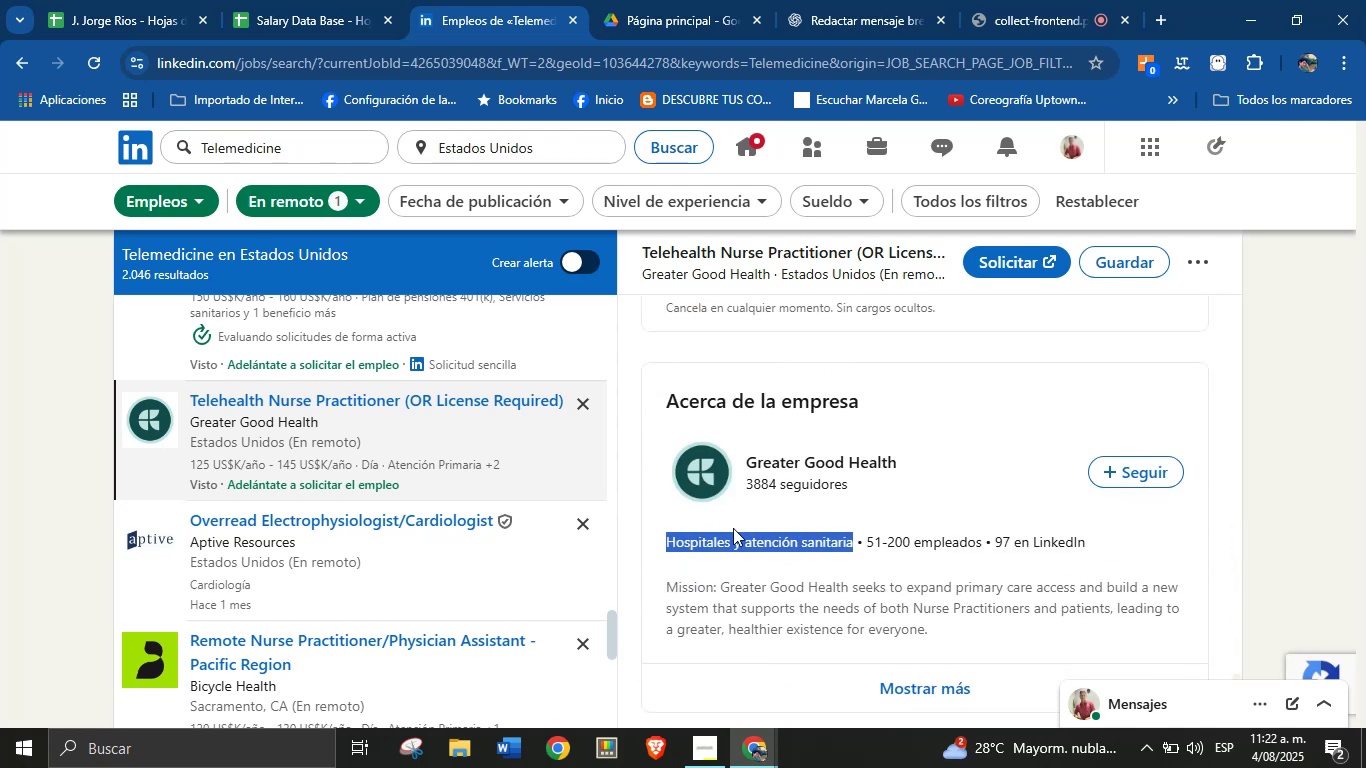 
scroll: coordinate [822, 539], scroll_direction: down, amount: 1.0
 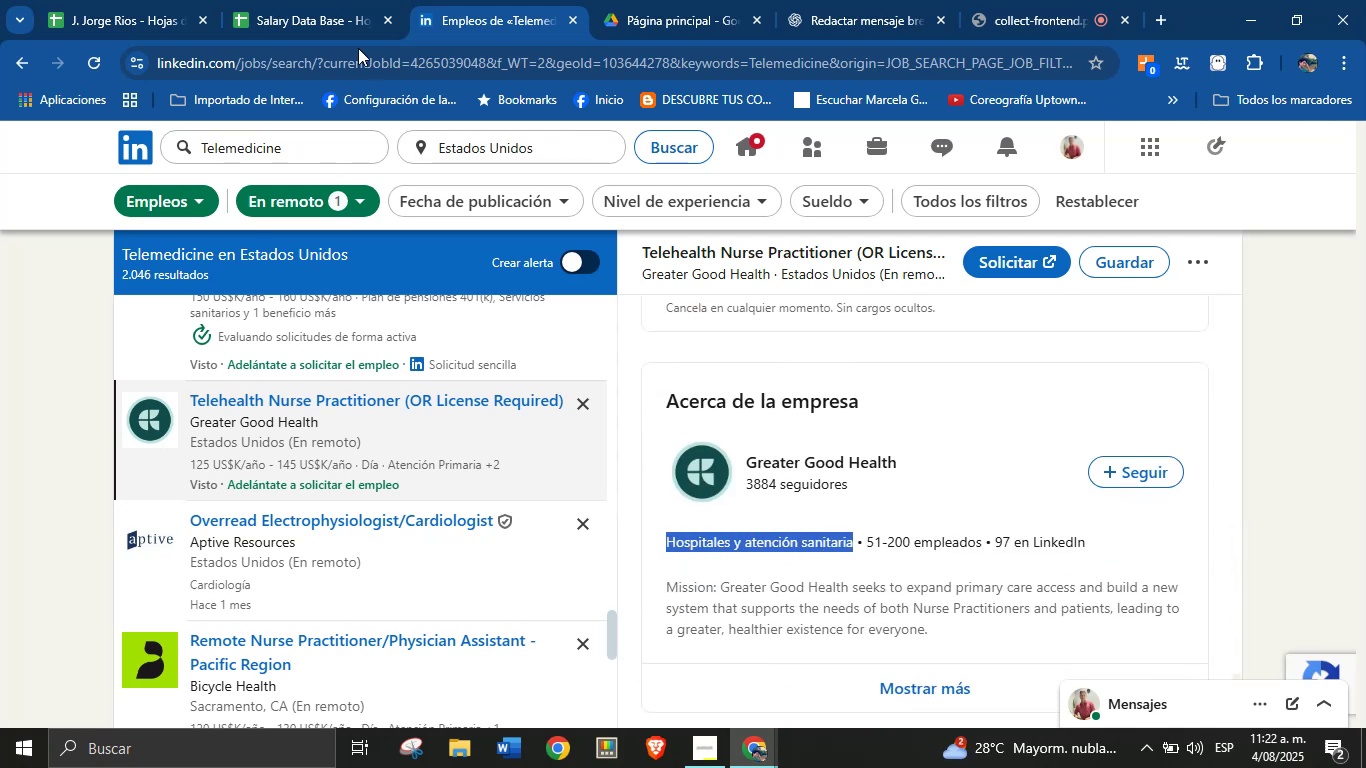 
left_click([324, 0])
 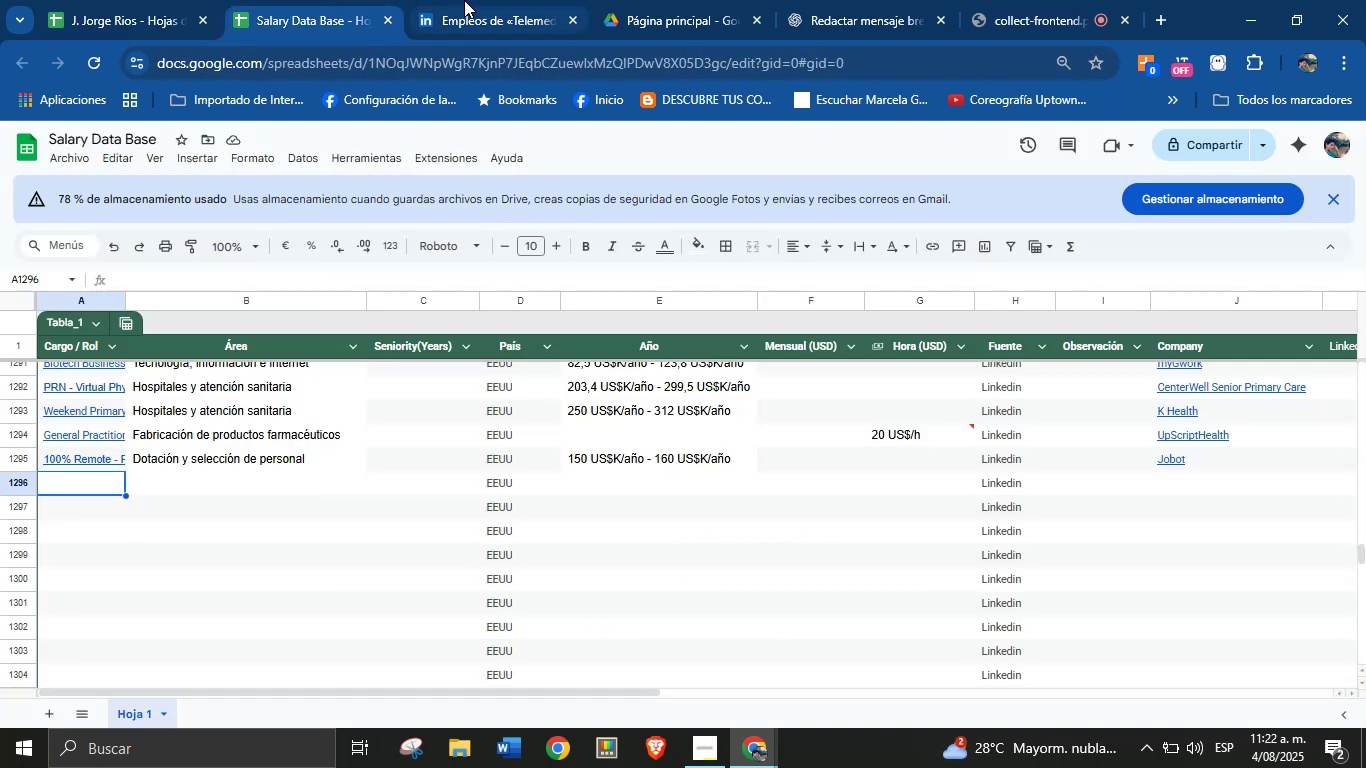 
key(Meta+MetaLeft)
 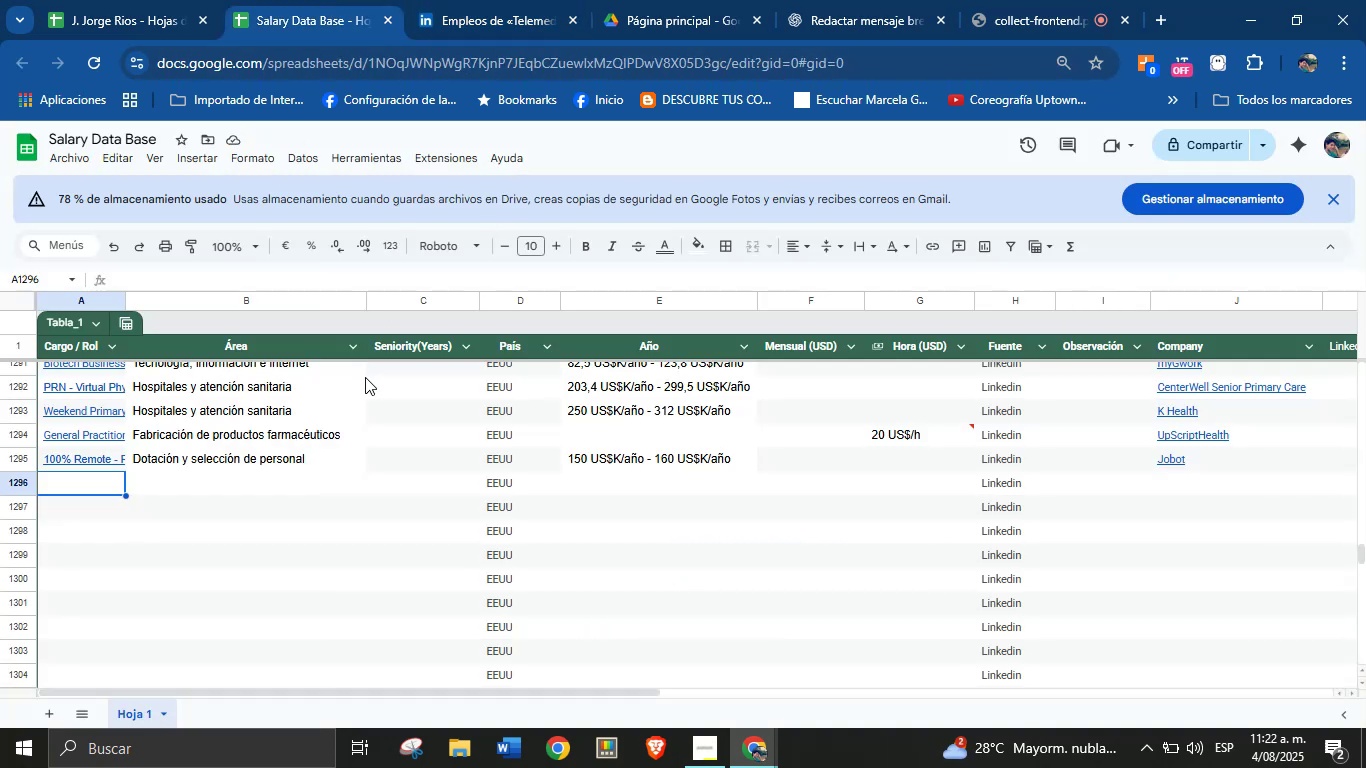 
key(Meta+MetaLeft)
 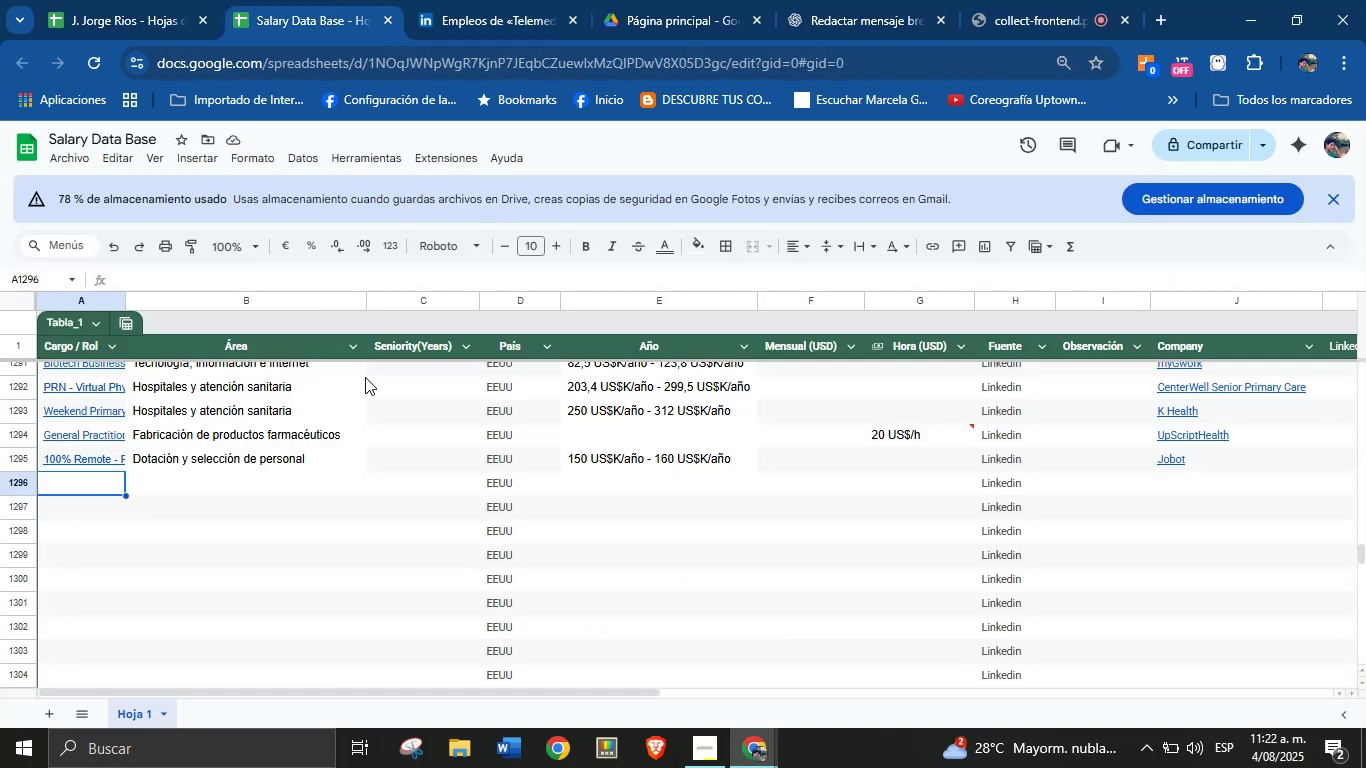 
key(Meta+V)
 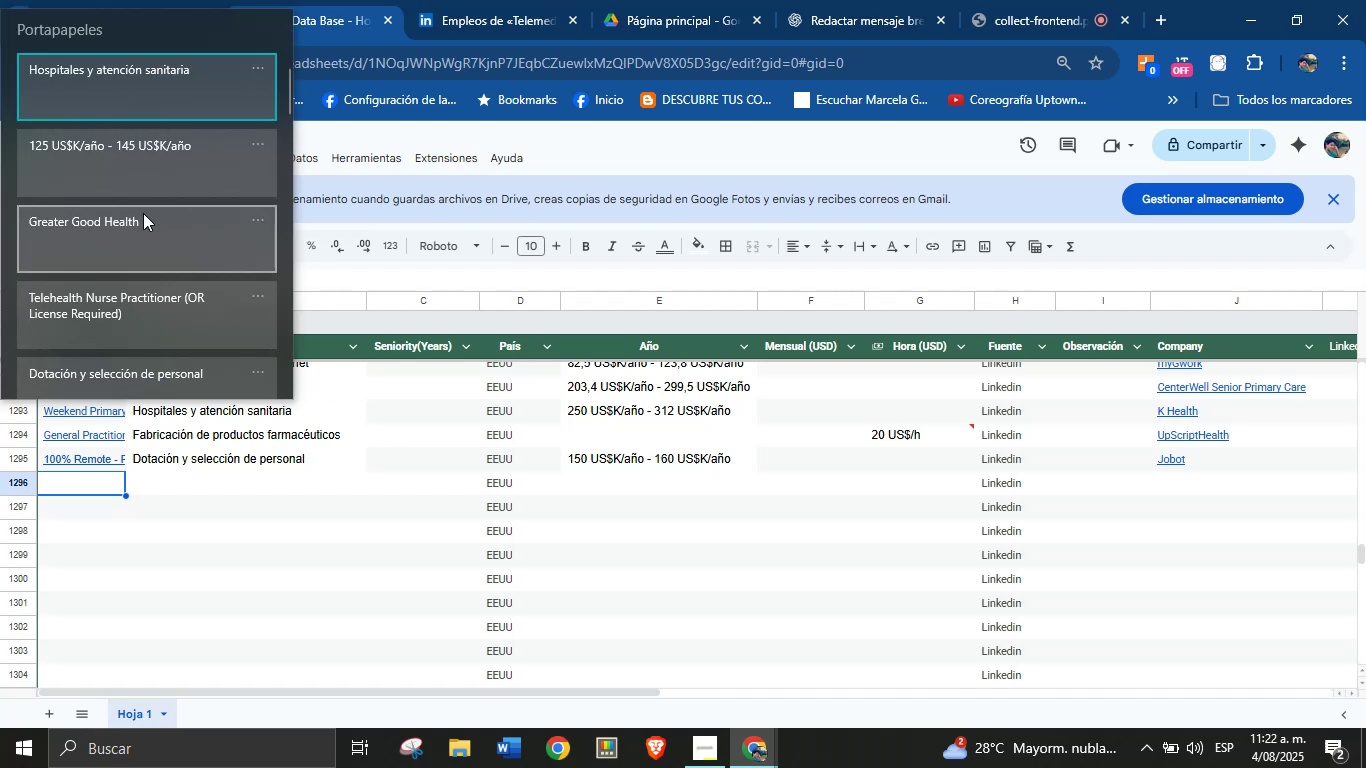 
left_click([139, 234])
 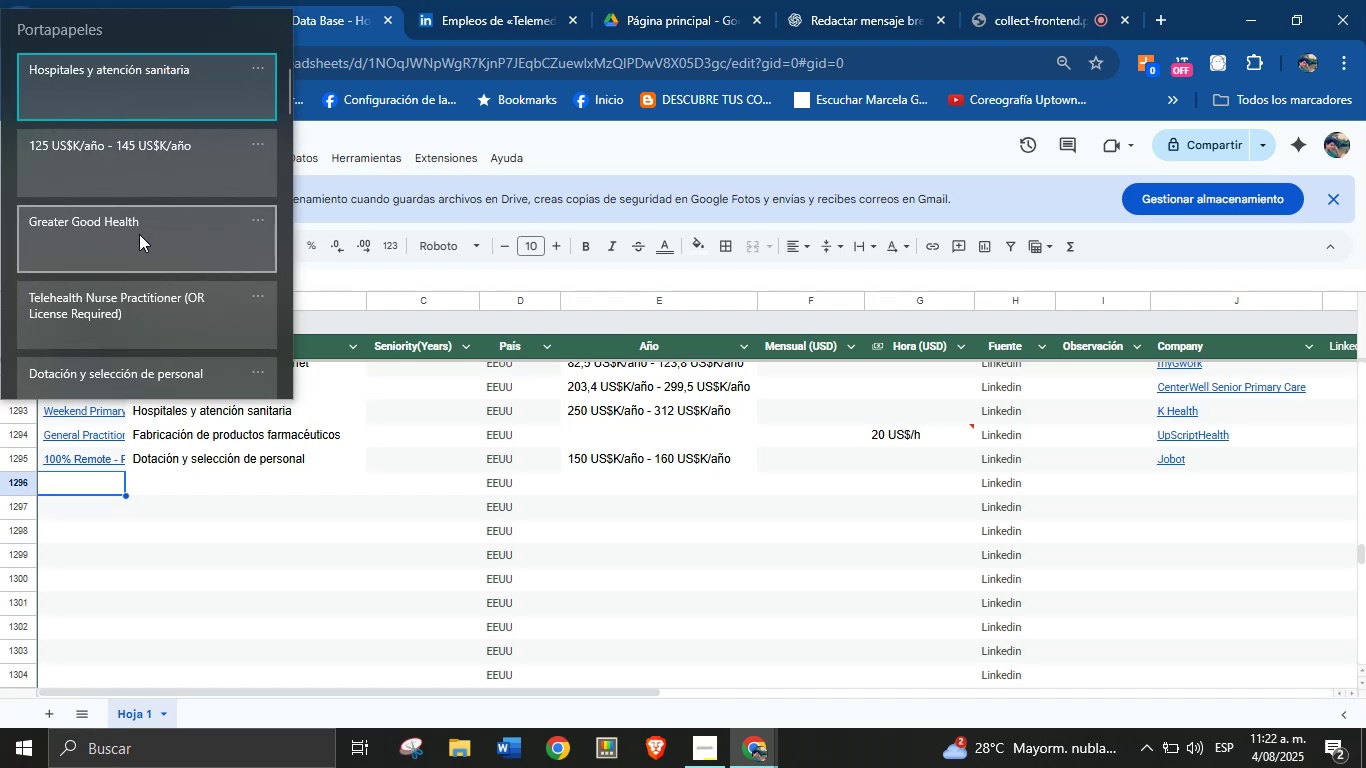 
key(Control+ControlLeft)
 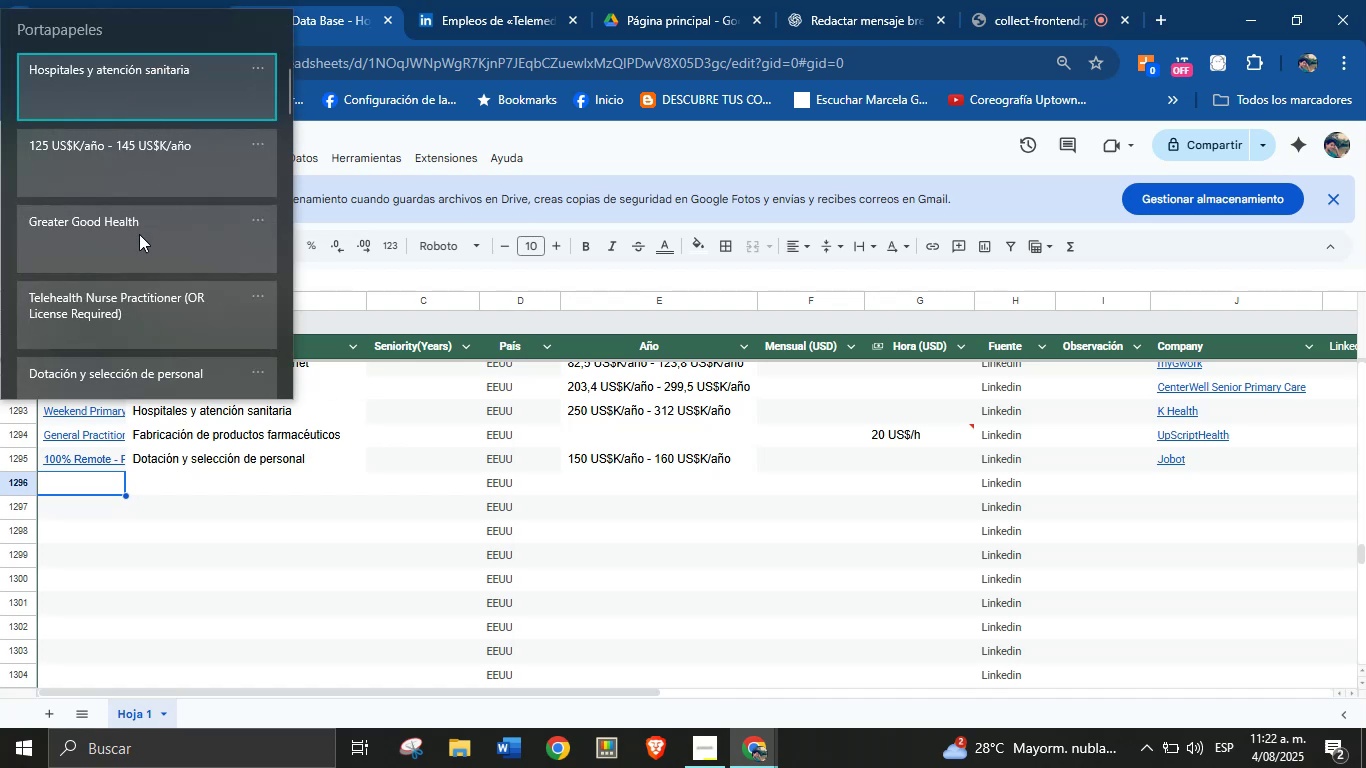 
key(Control+V)
 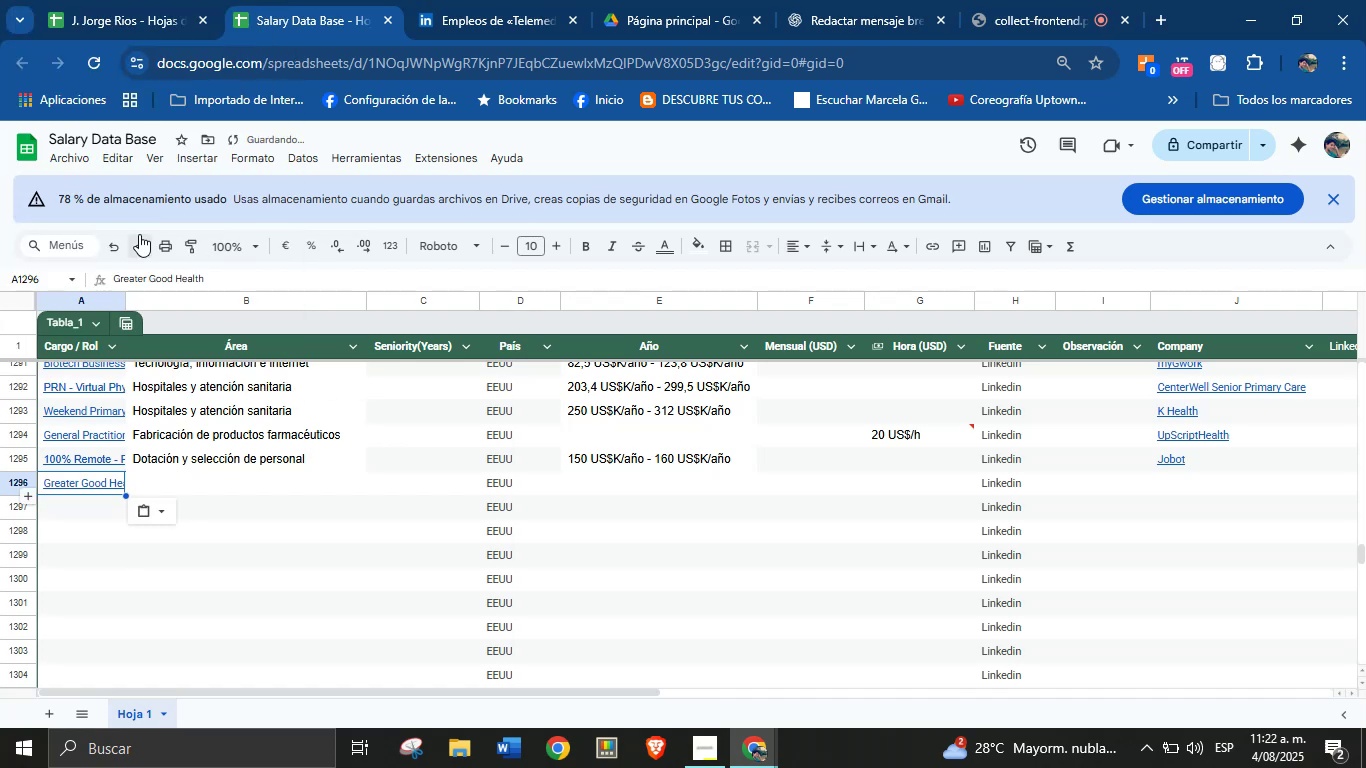 
key(Control+Shift+ControlLeft)
 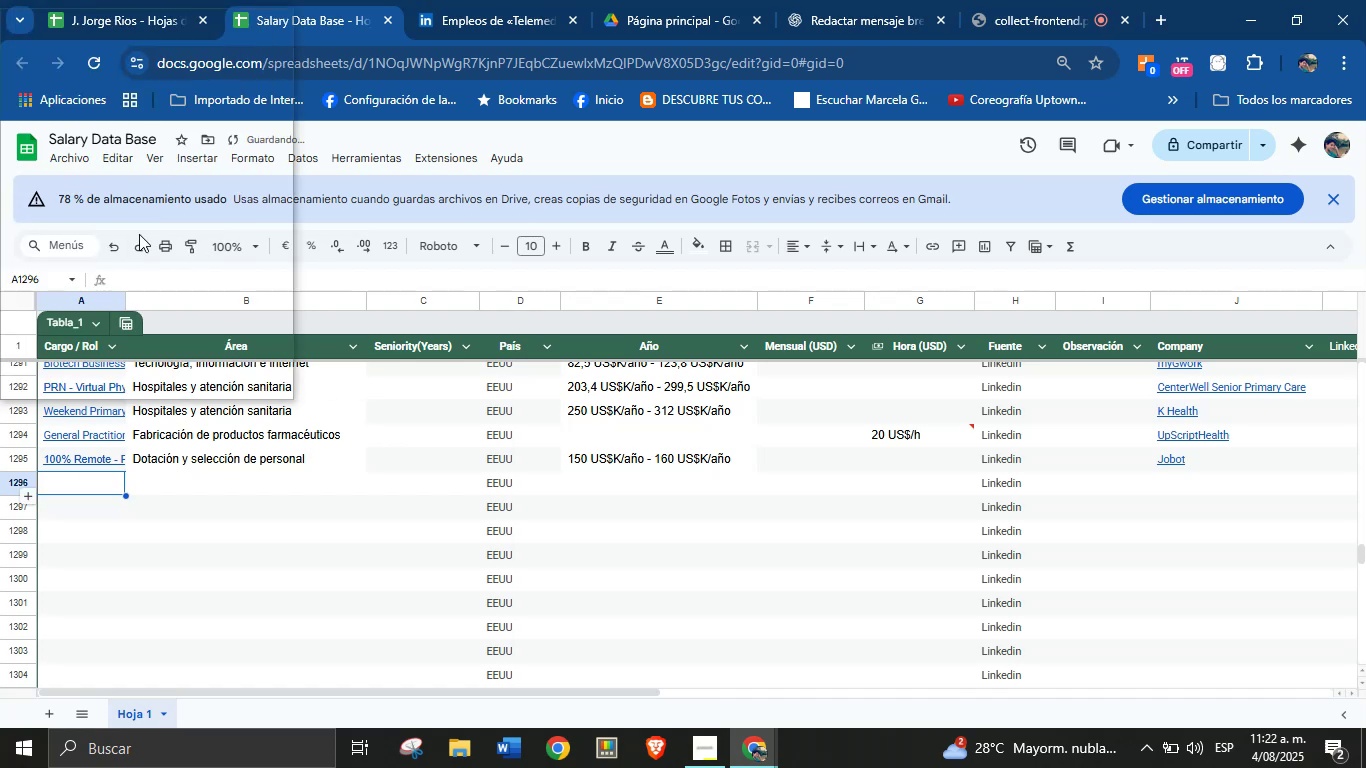 
key(Shift+ShiftLeft)
 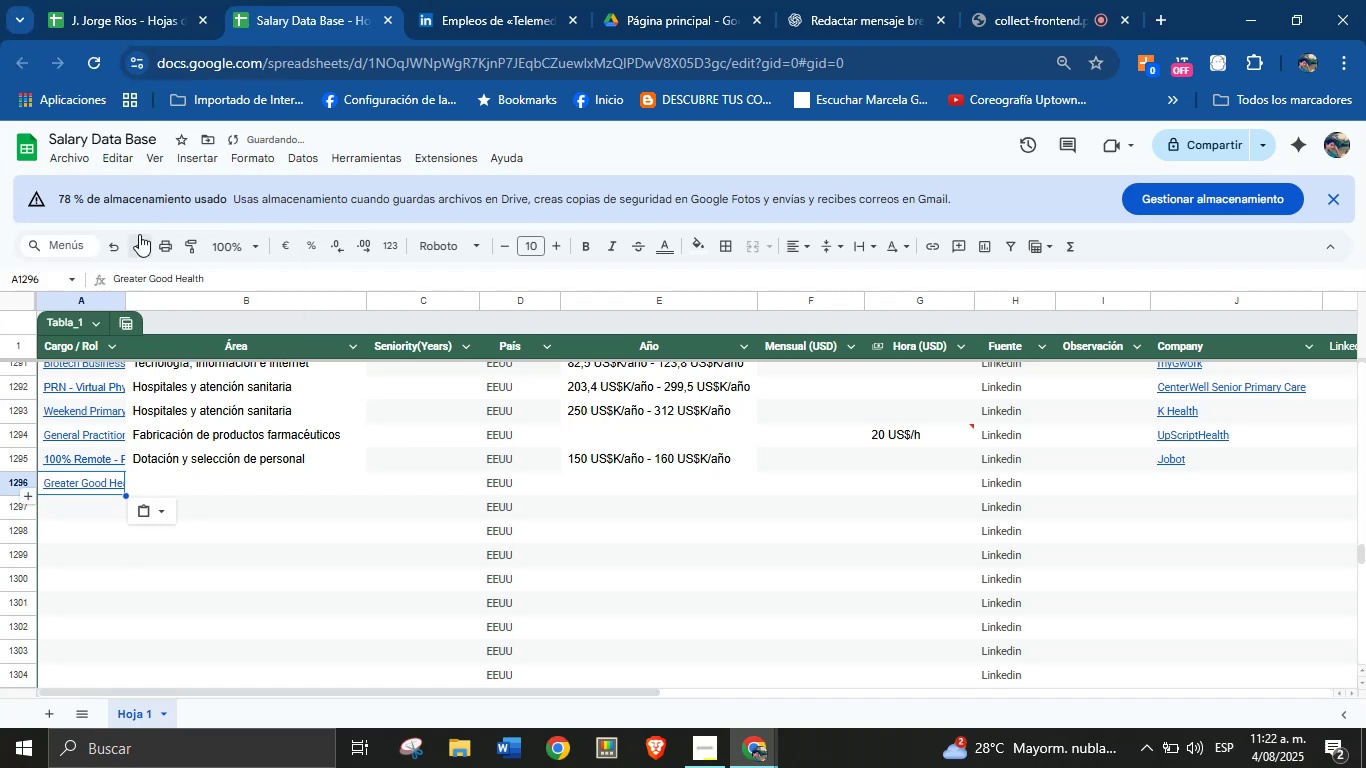 
key(Control+Shift+Z)
 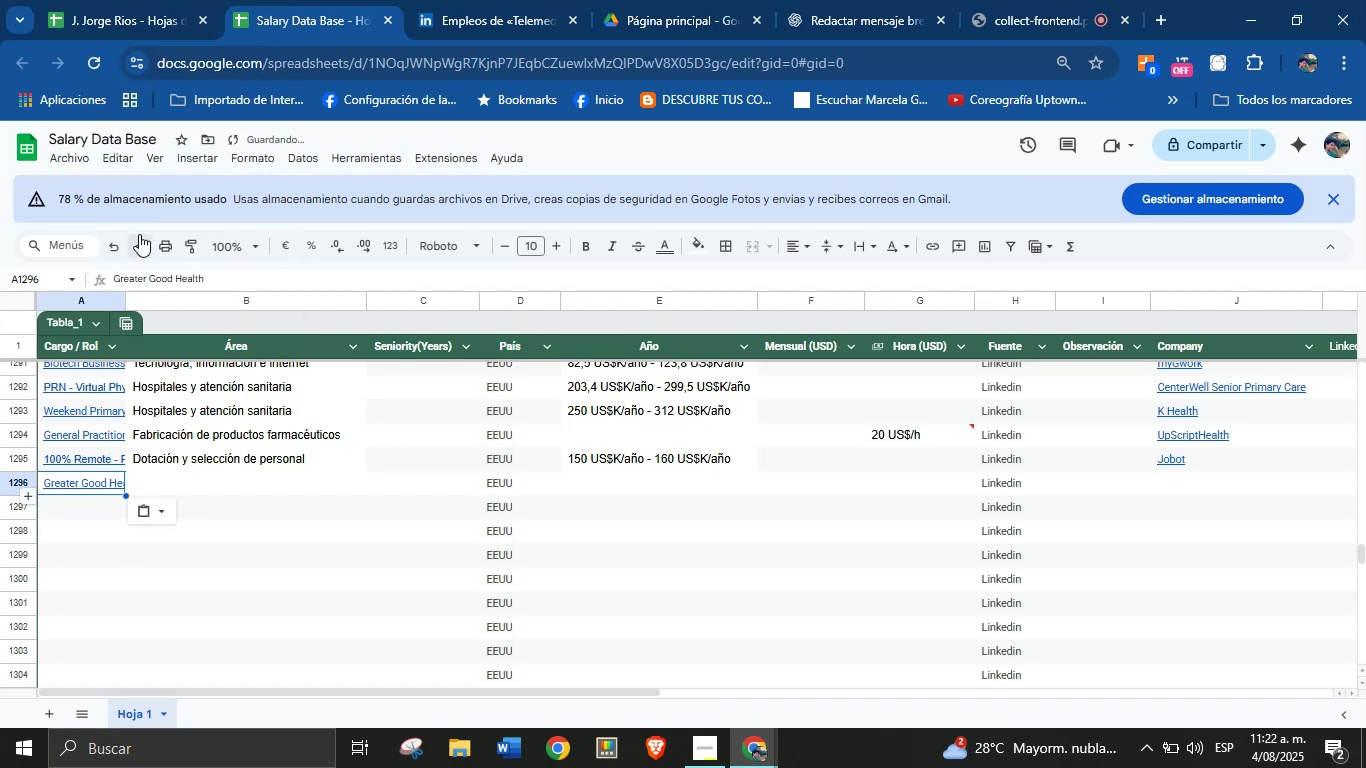 
key(Meta+MetaLeft)
 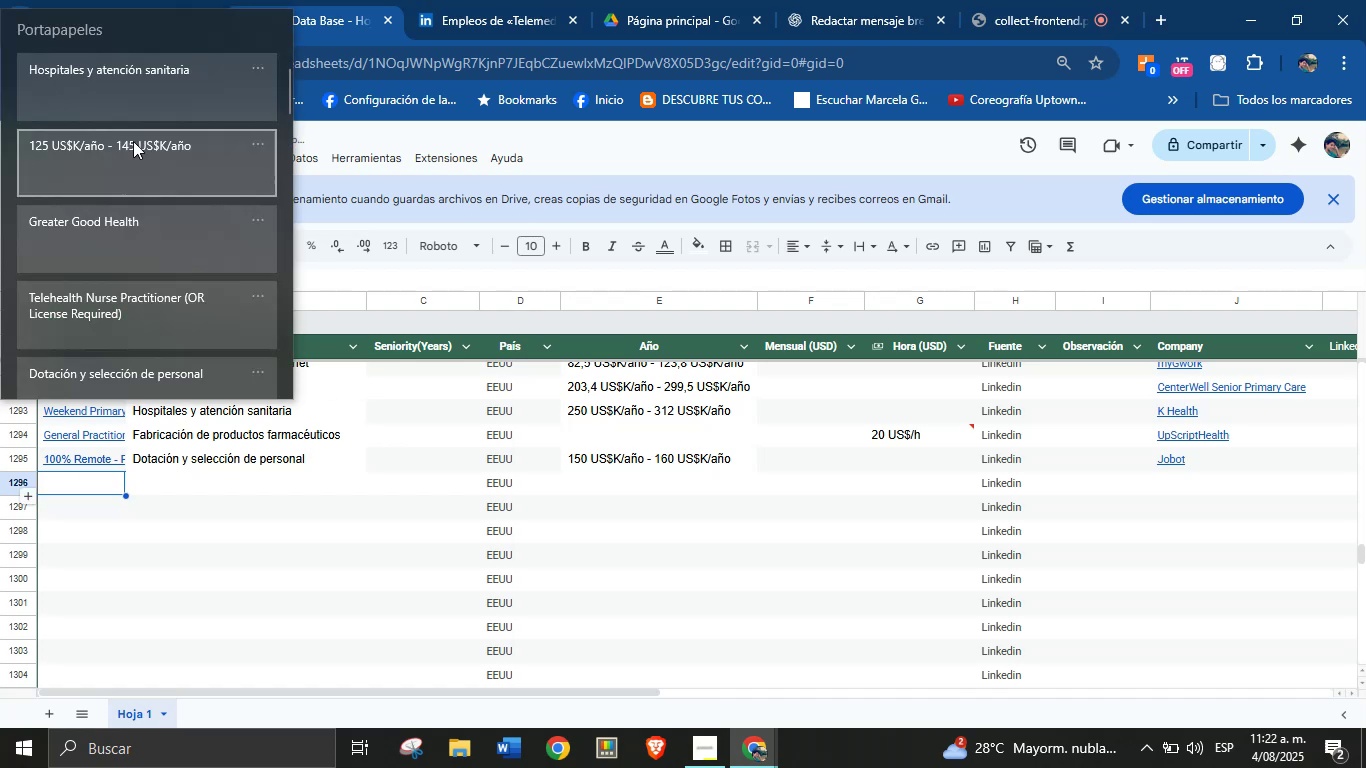 
key(Meta+MetaLeft)
 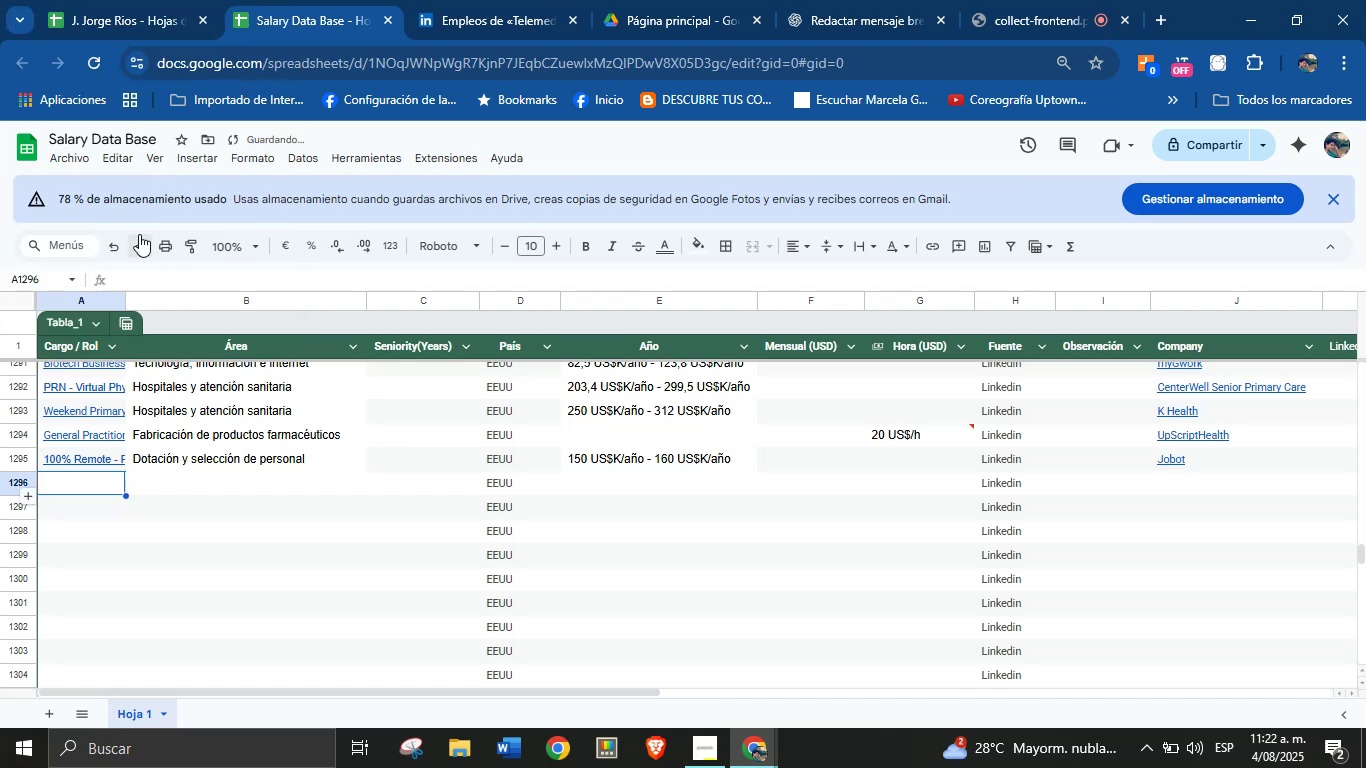 
key(Meta+V)
 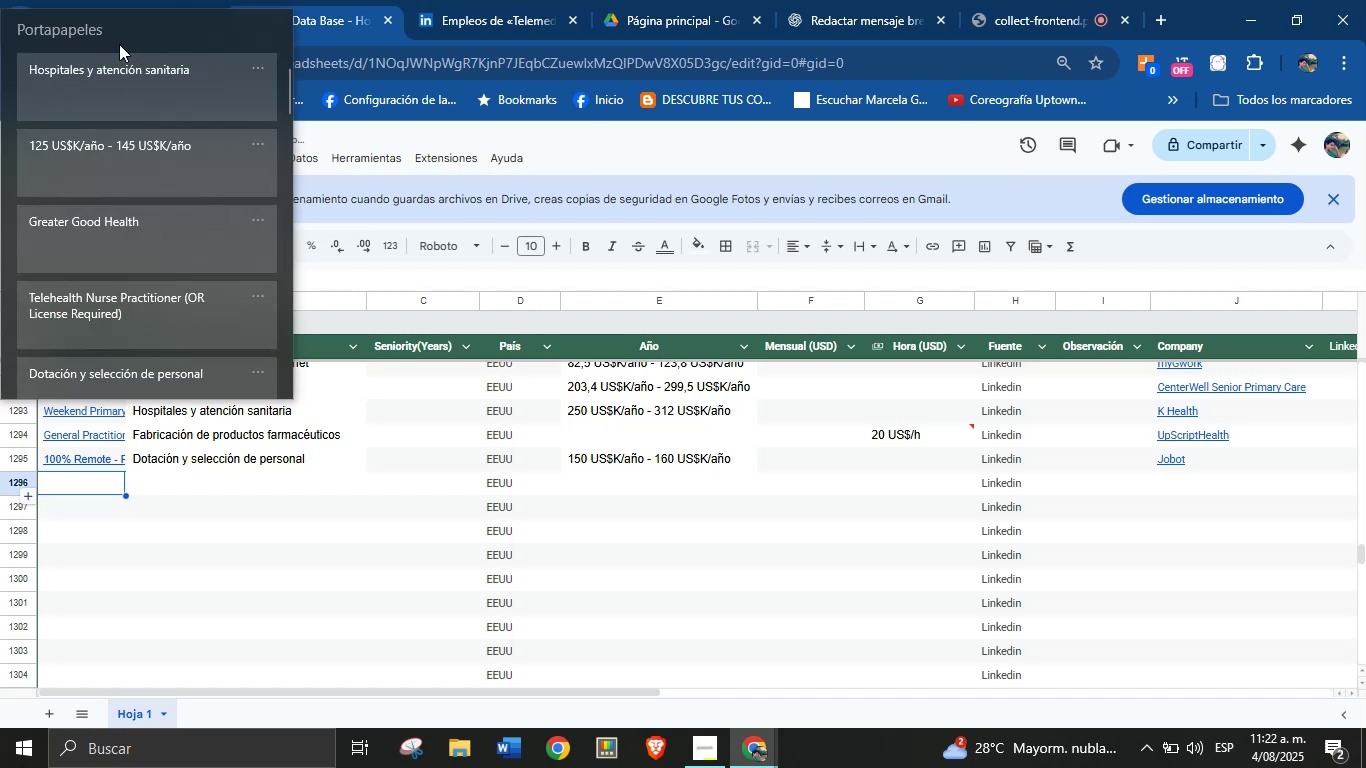 
left_click([124, 87])
 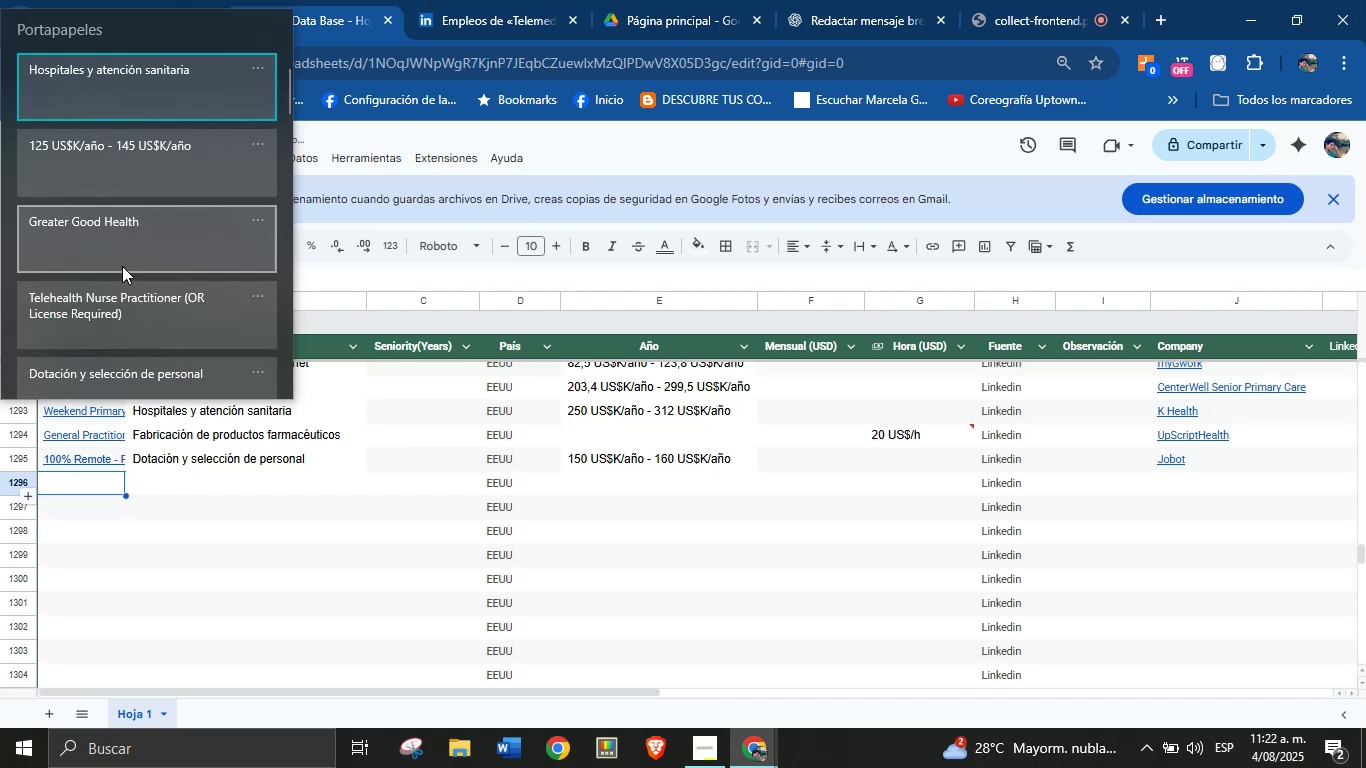 
scroll: coordinate [143, 301], scroll_direction: down, amount: 2.0
 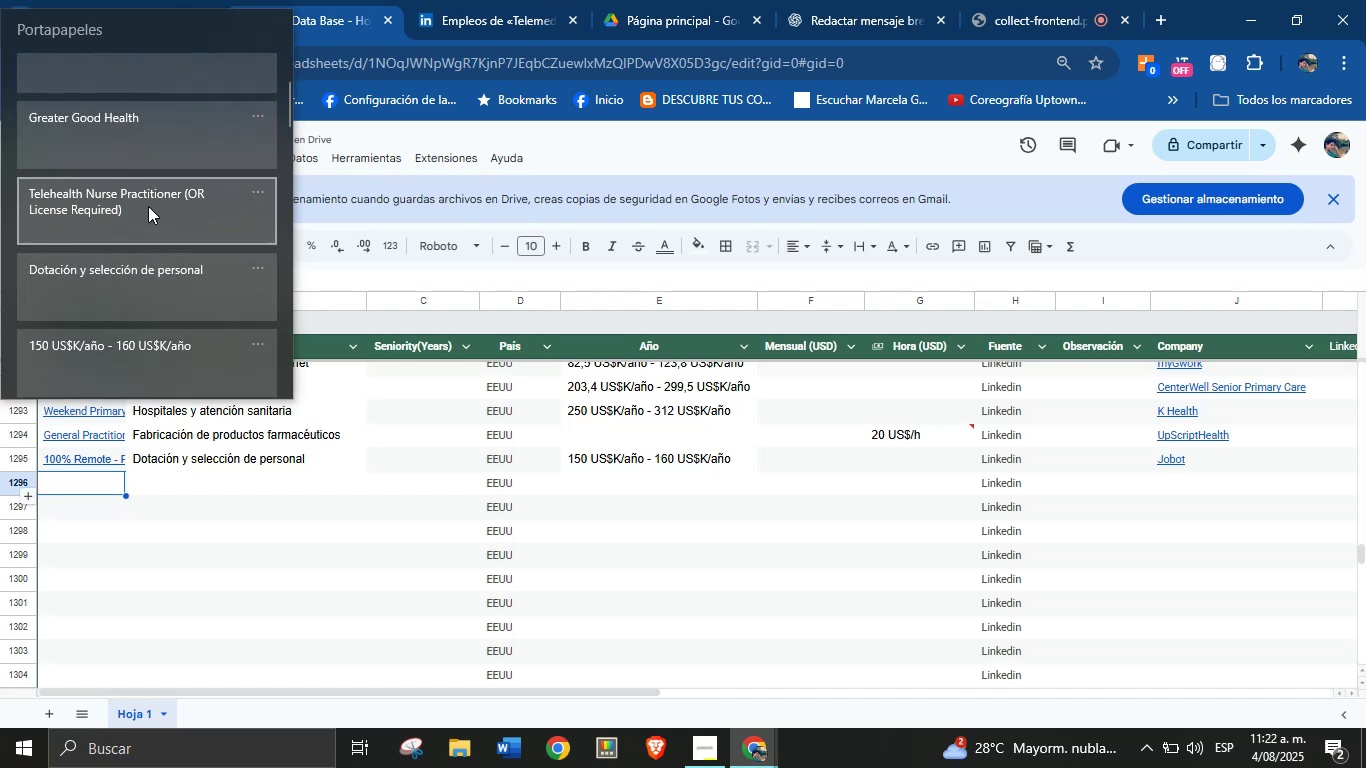 
left_click([148, 206])
 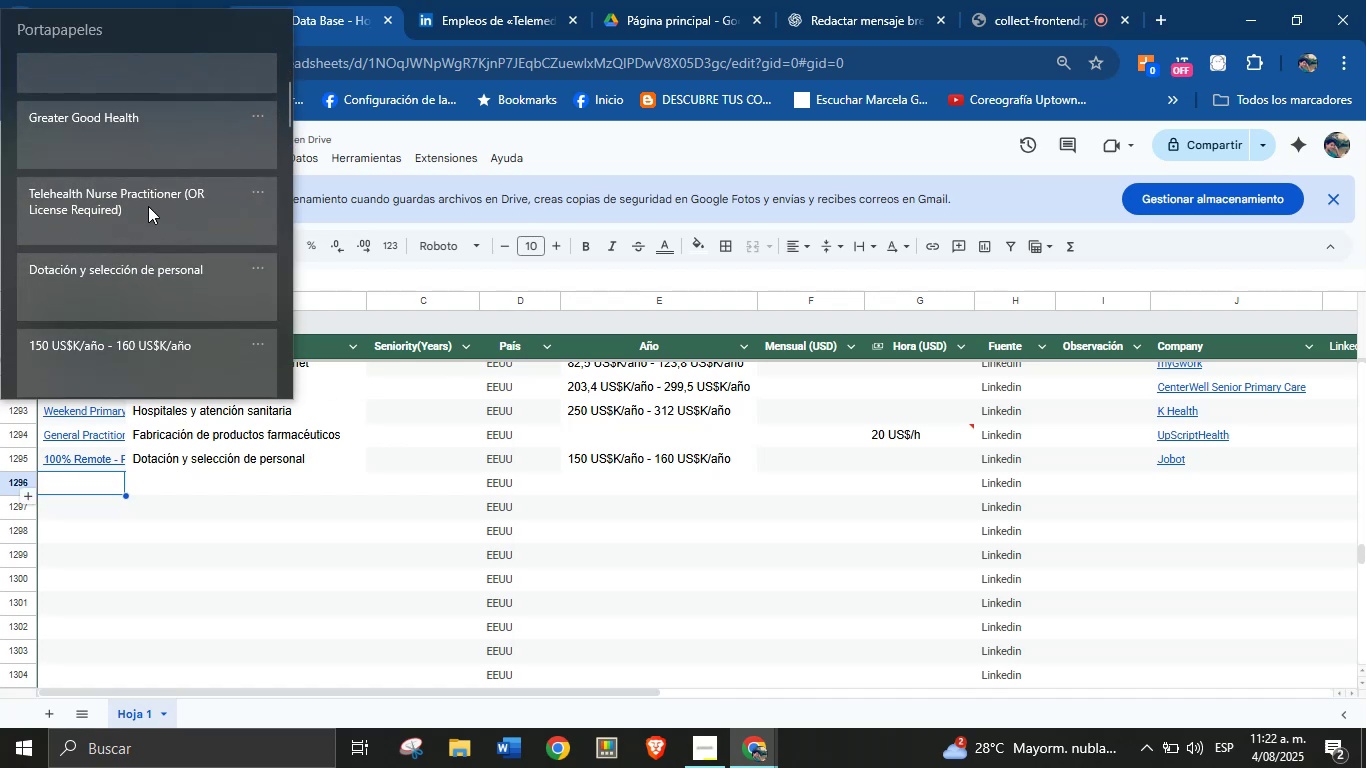 
key(Control+ControlLeft)
 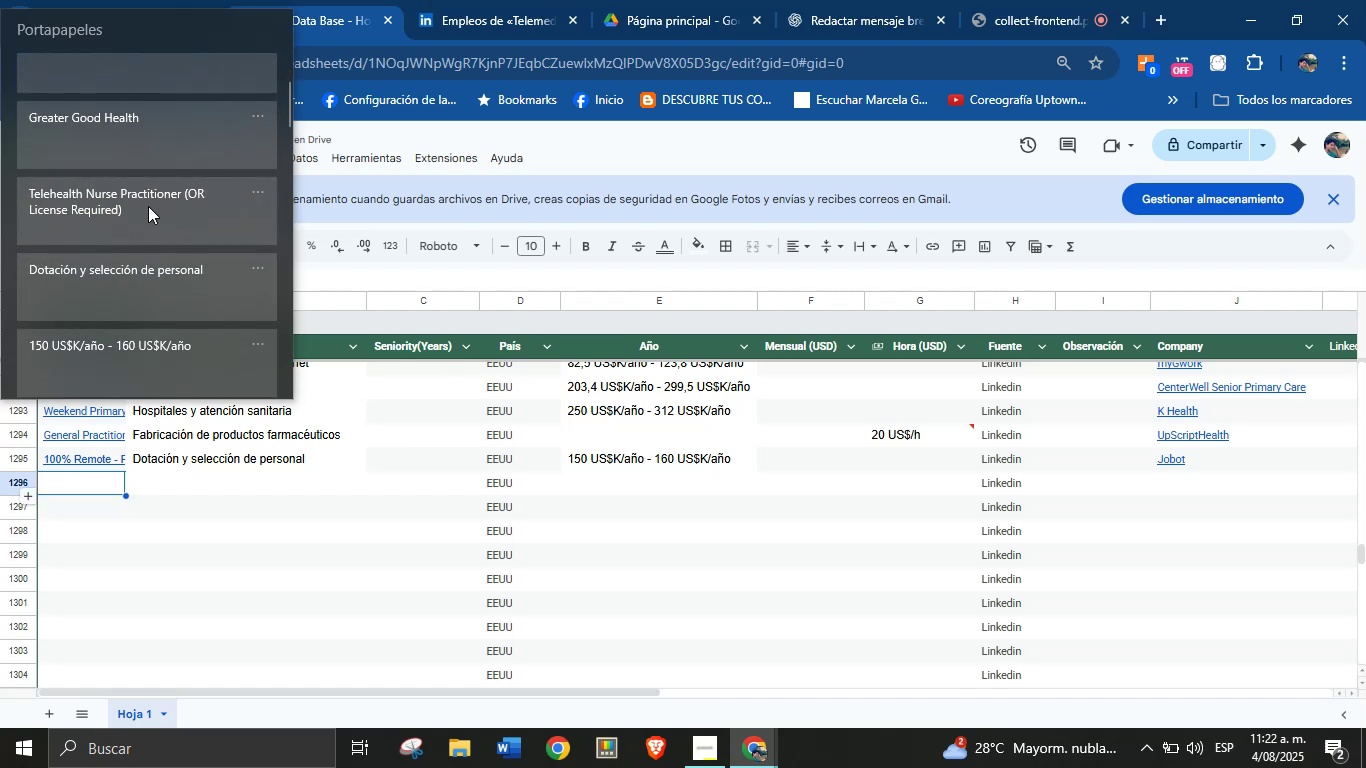 
key(Control+V)
 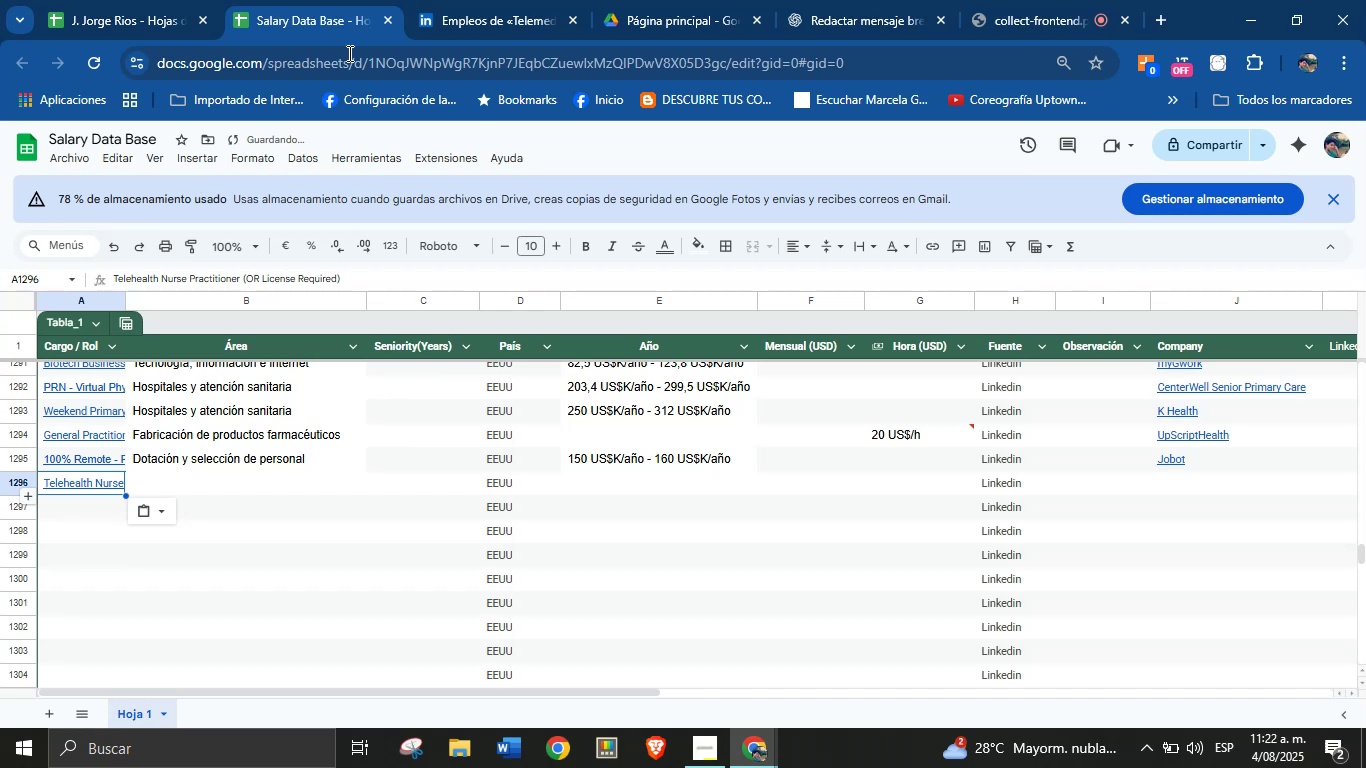 
left_click([451, 0])
 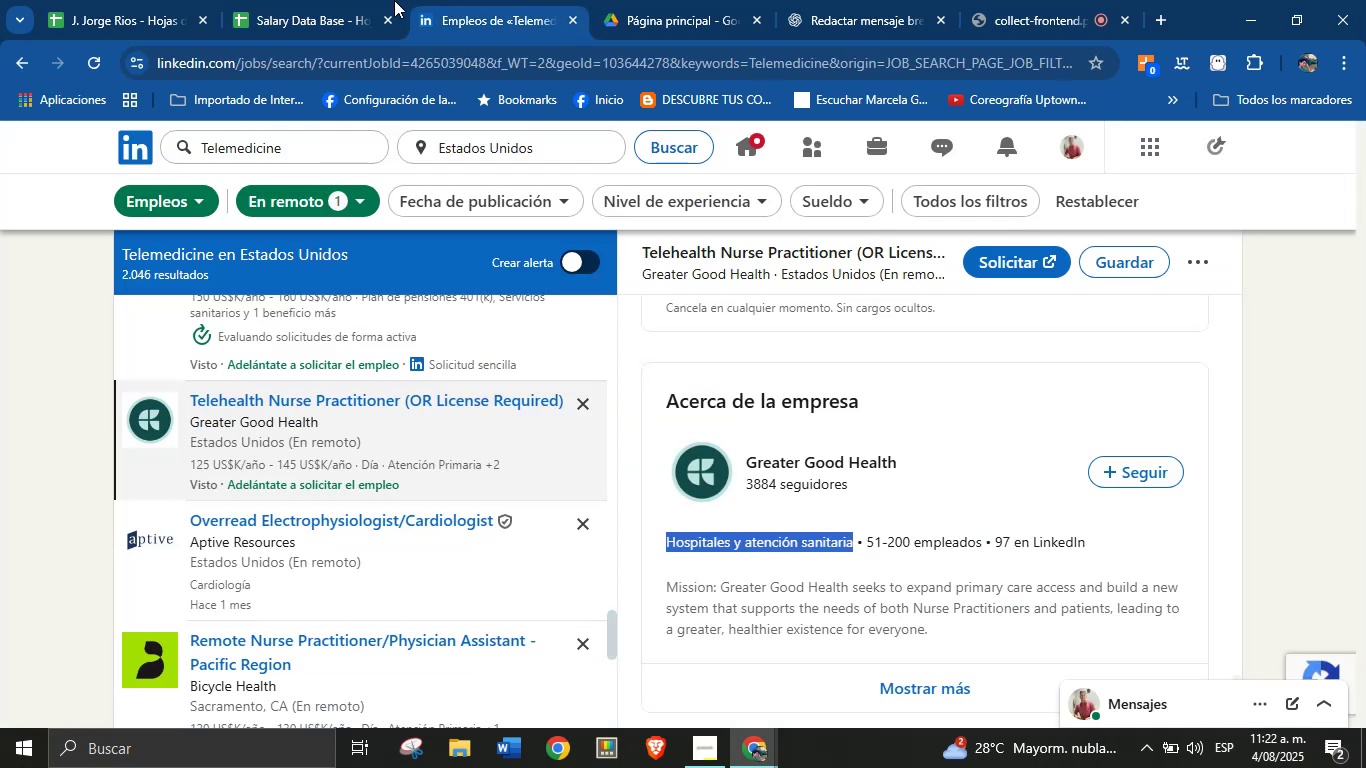 
left_click([326, 0])
 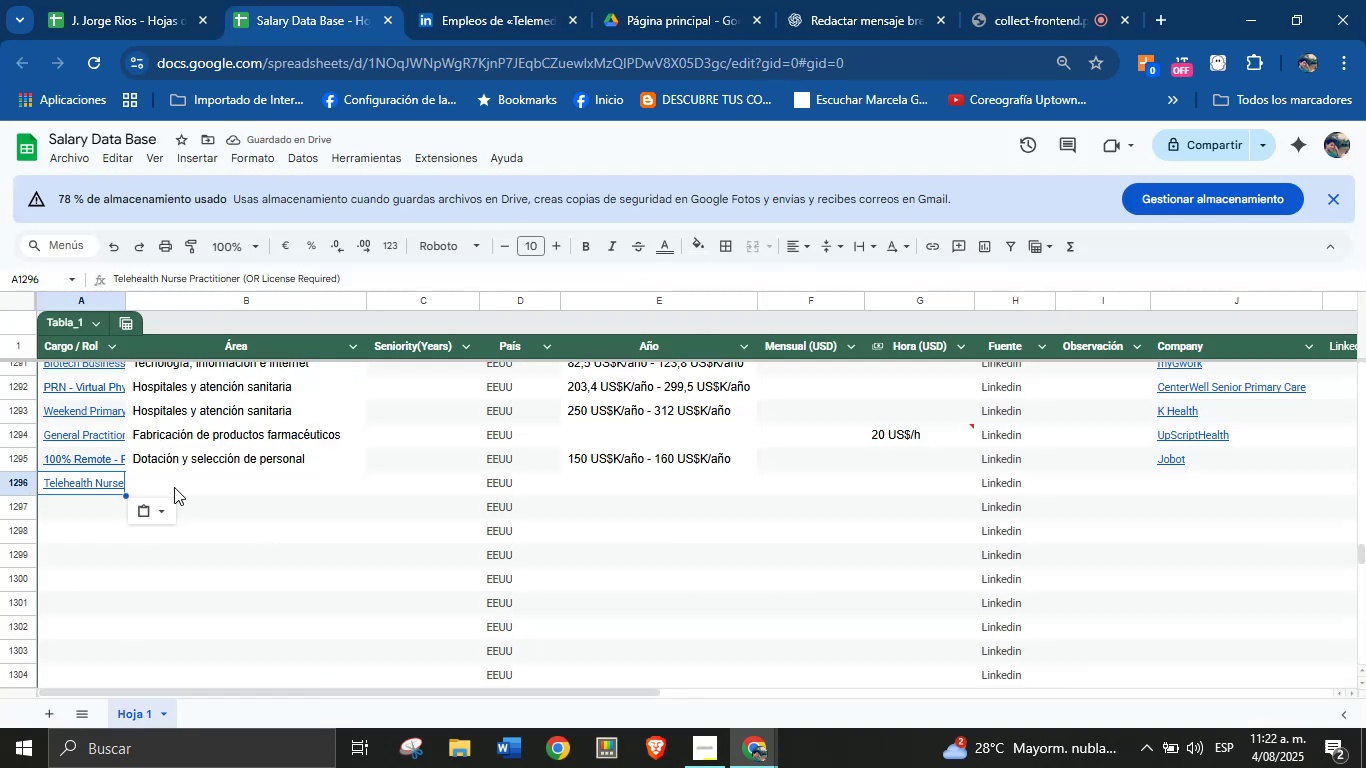 
left_click([186, 477])
 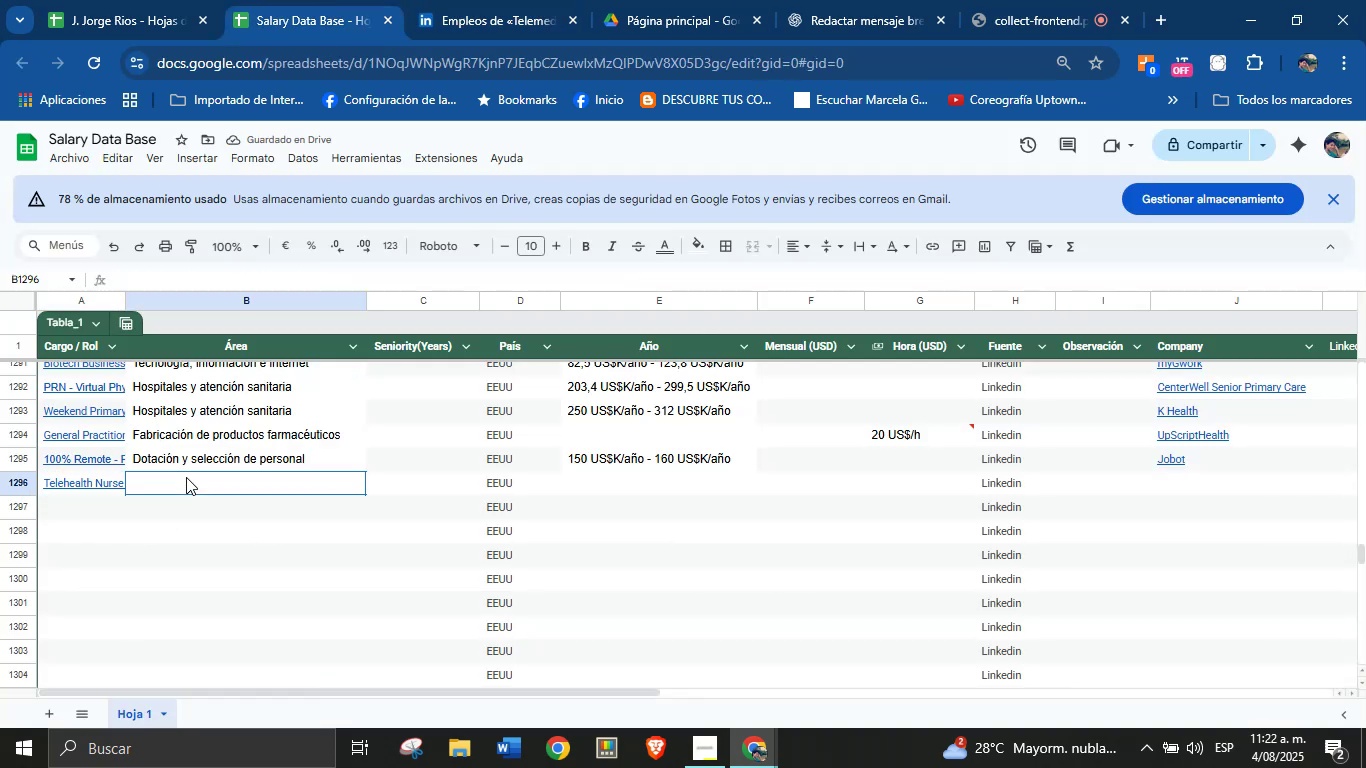 
key(Meta+MetaLeft)
 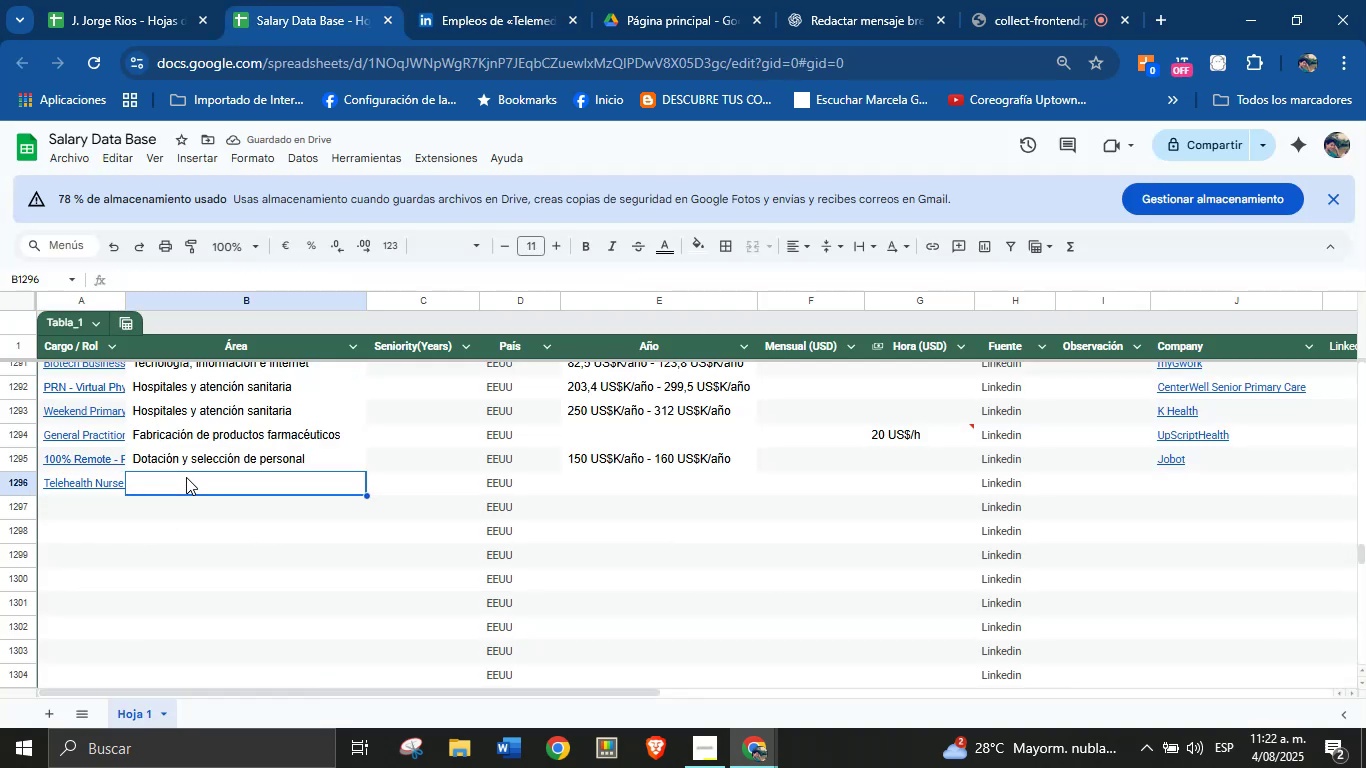 
key(Meta+MetaLeft)
 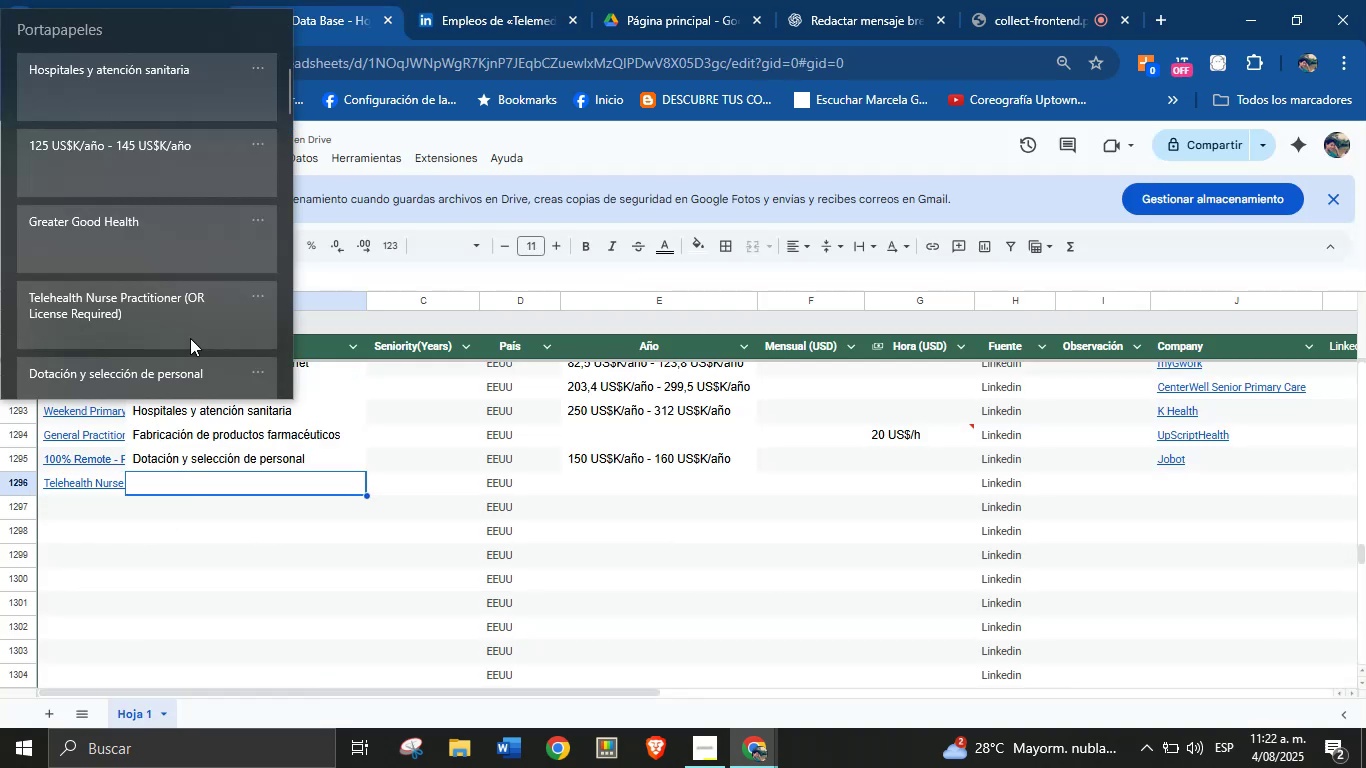 
key(Meta+V)
 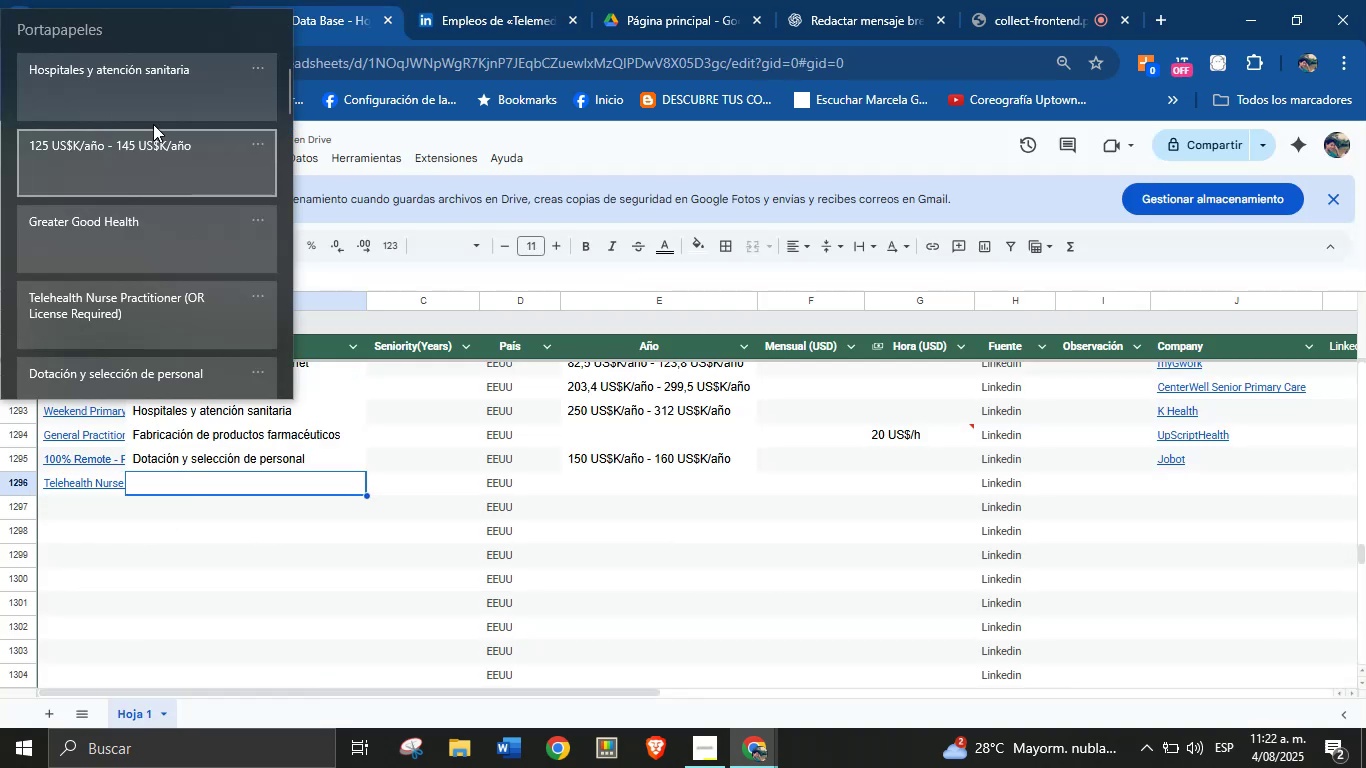 
left_click([156, 96])
 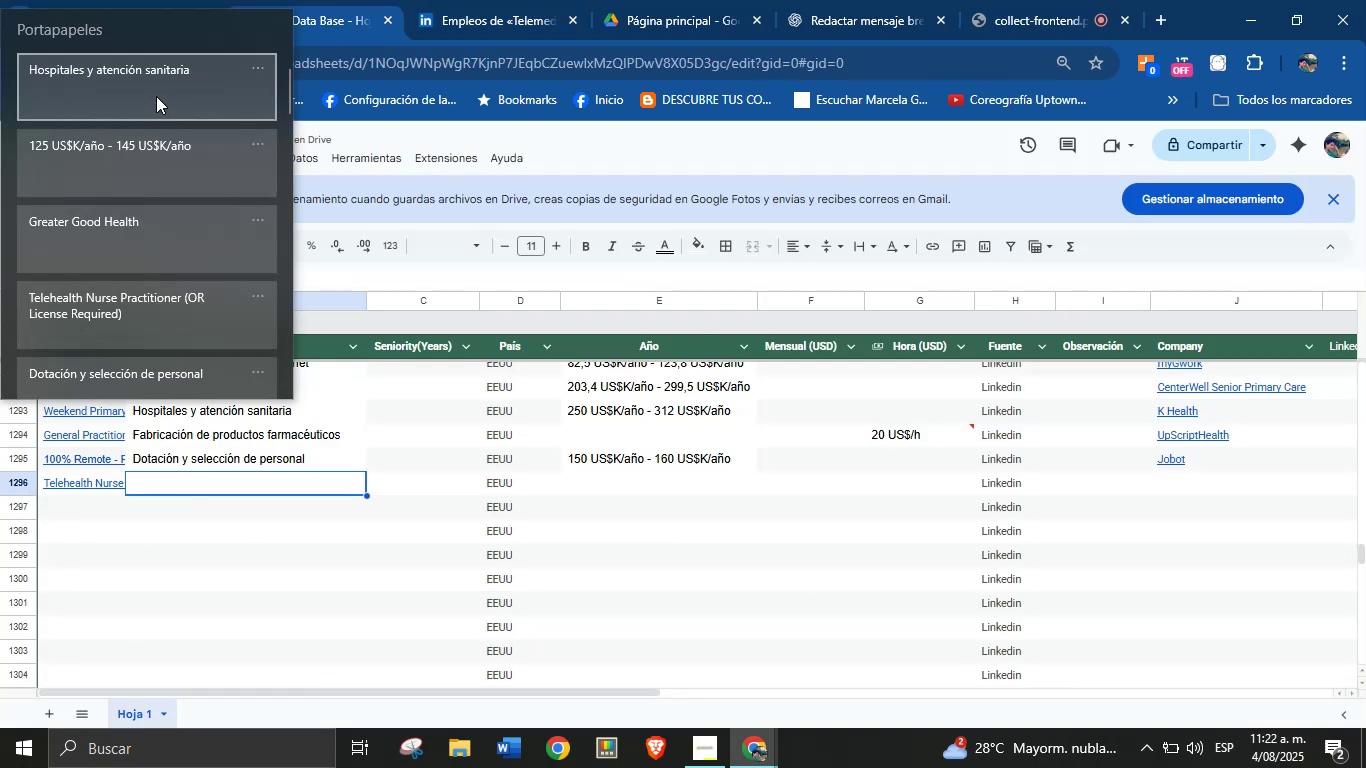 
key(Control+ControlLeft)
 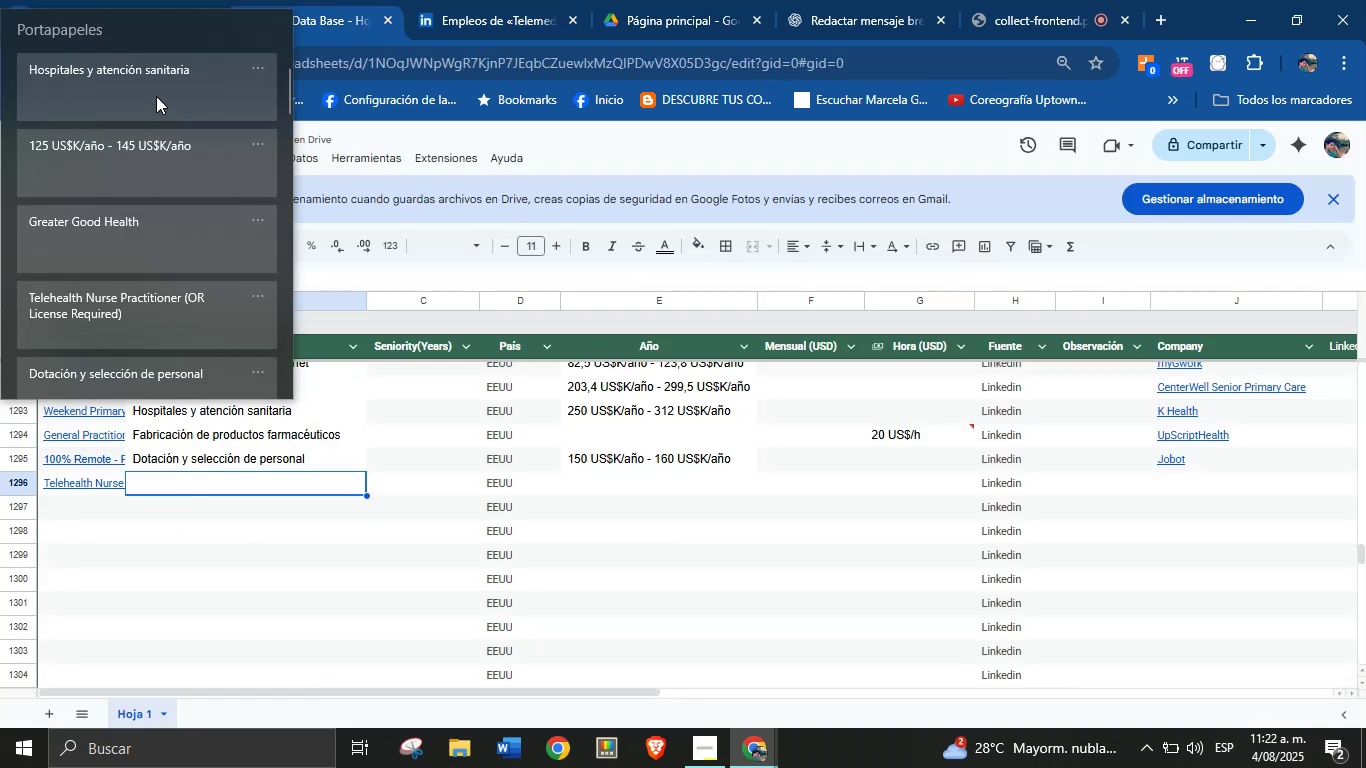 
key(Control+V)
 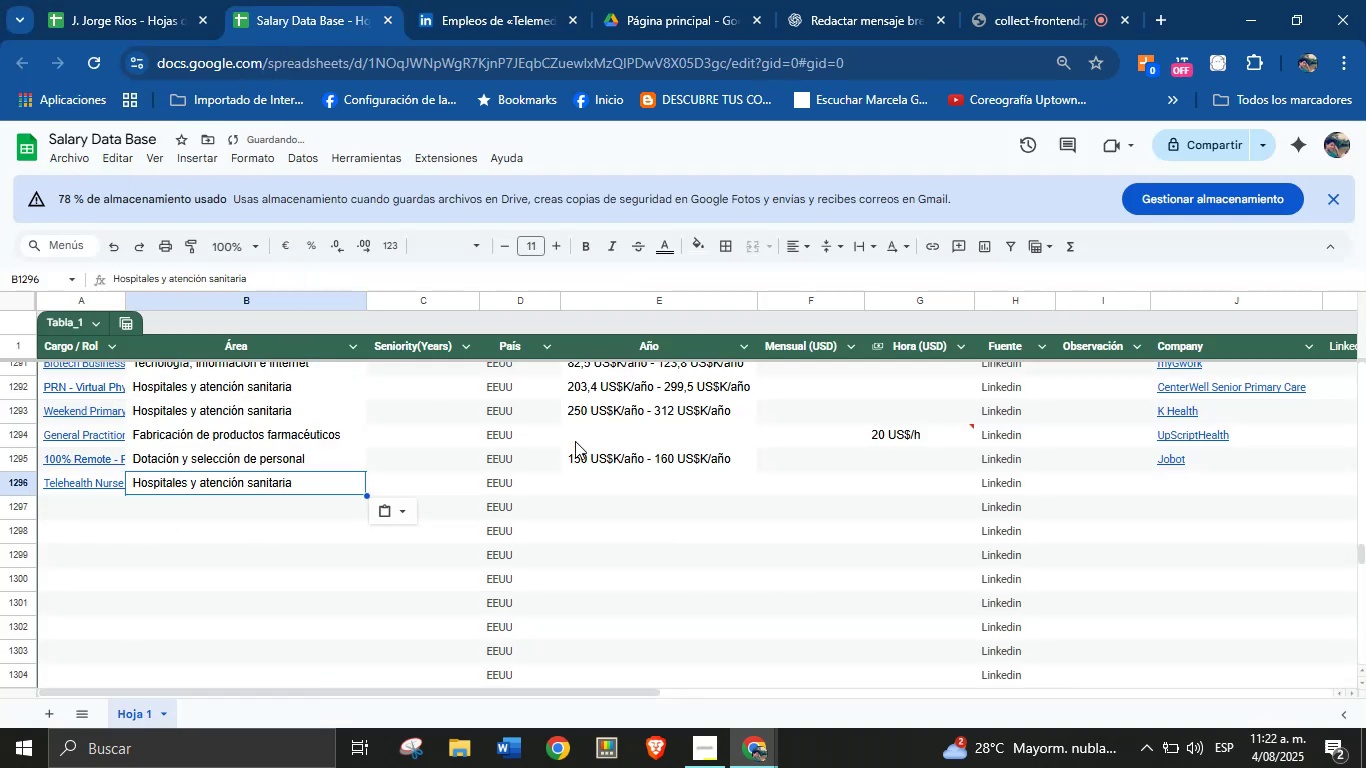 
left_click([639, 497])
 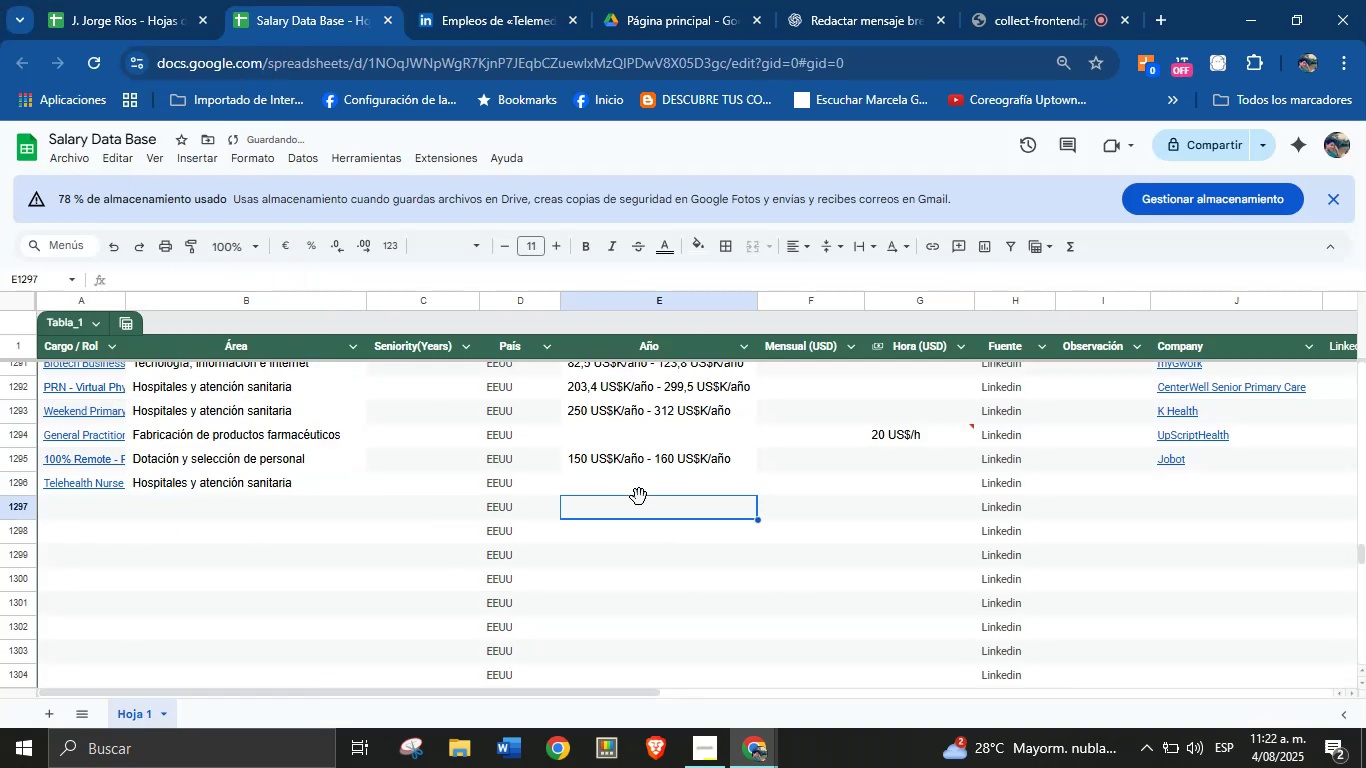 
key(Meta+MetaLeft)
 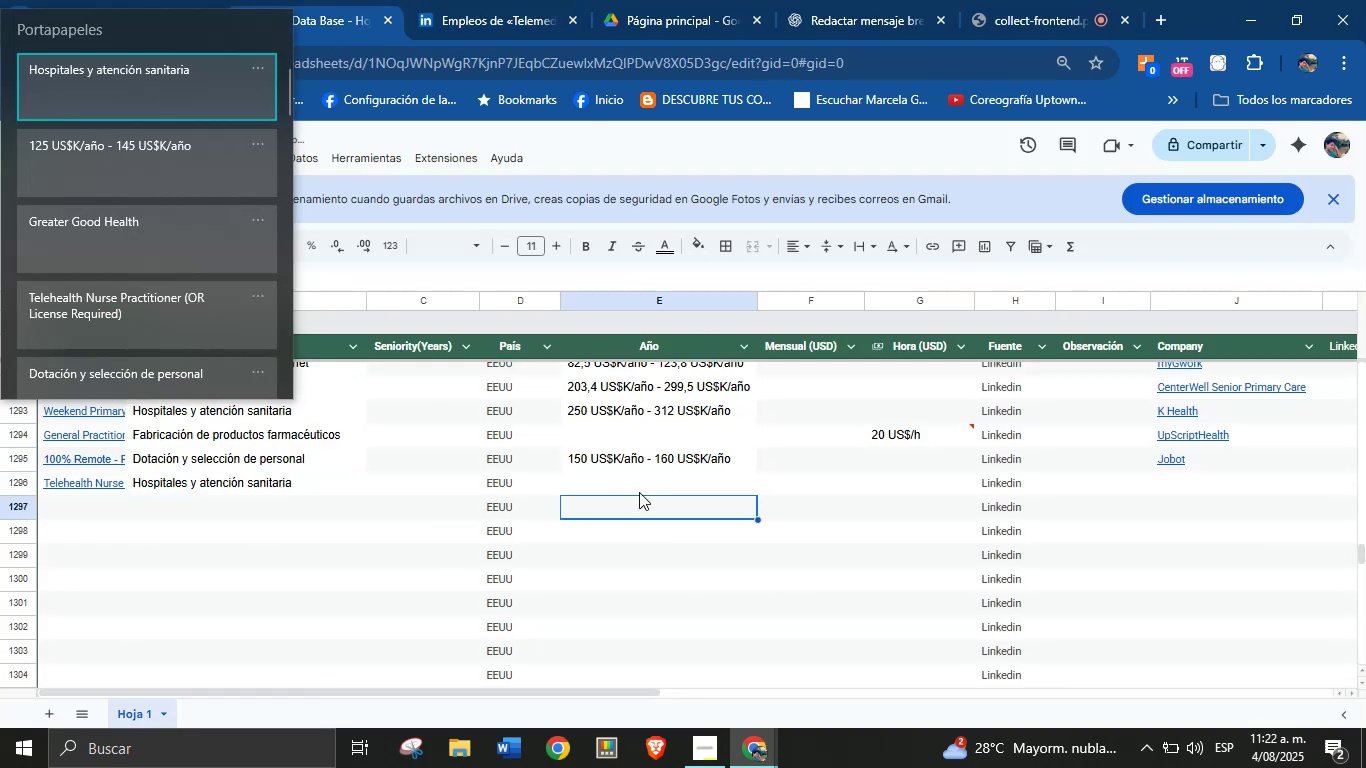 
key(Meta+MetaLeft)
 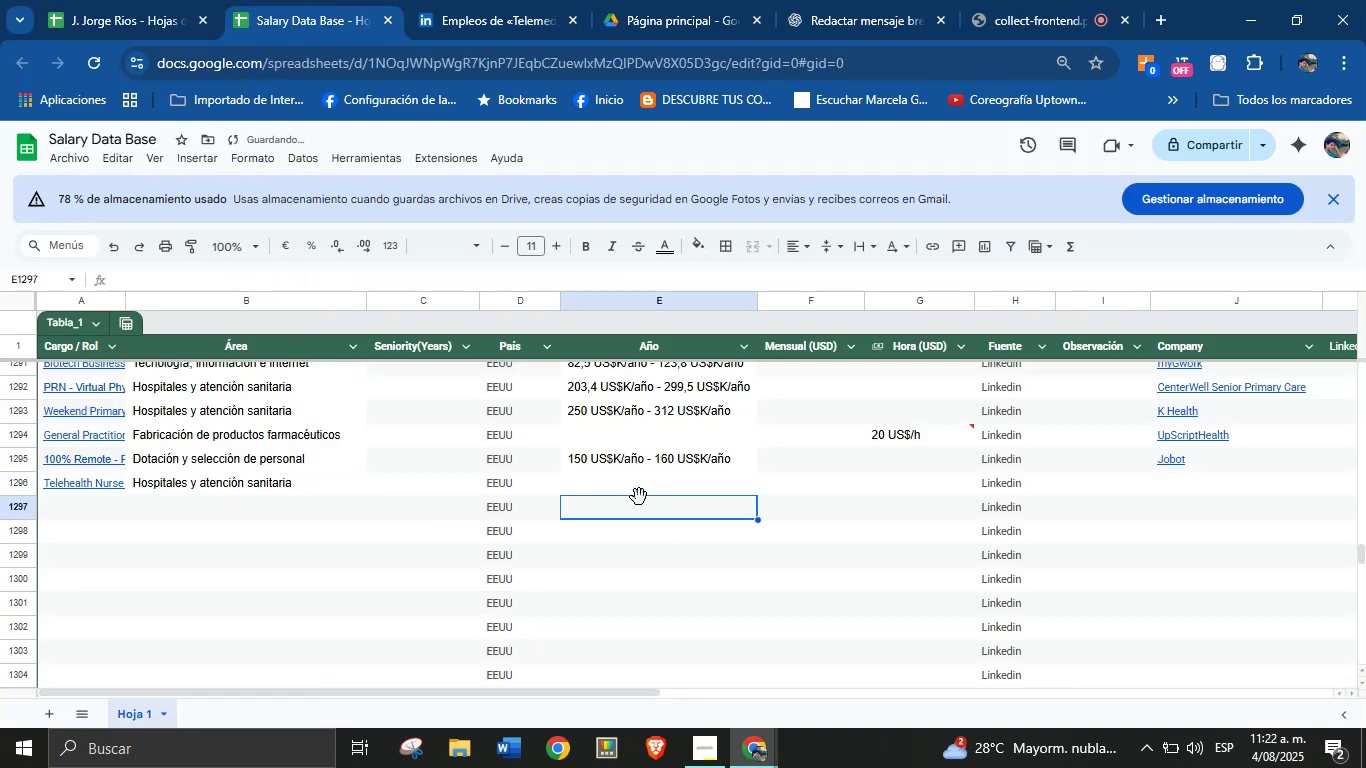 
key(Meta+V)
 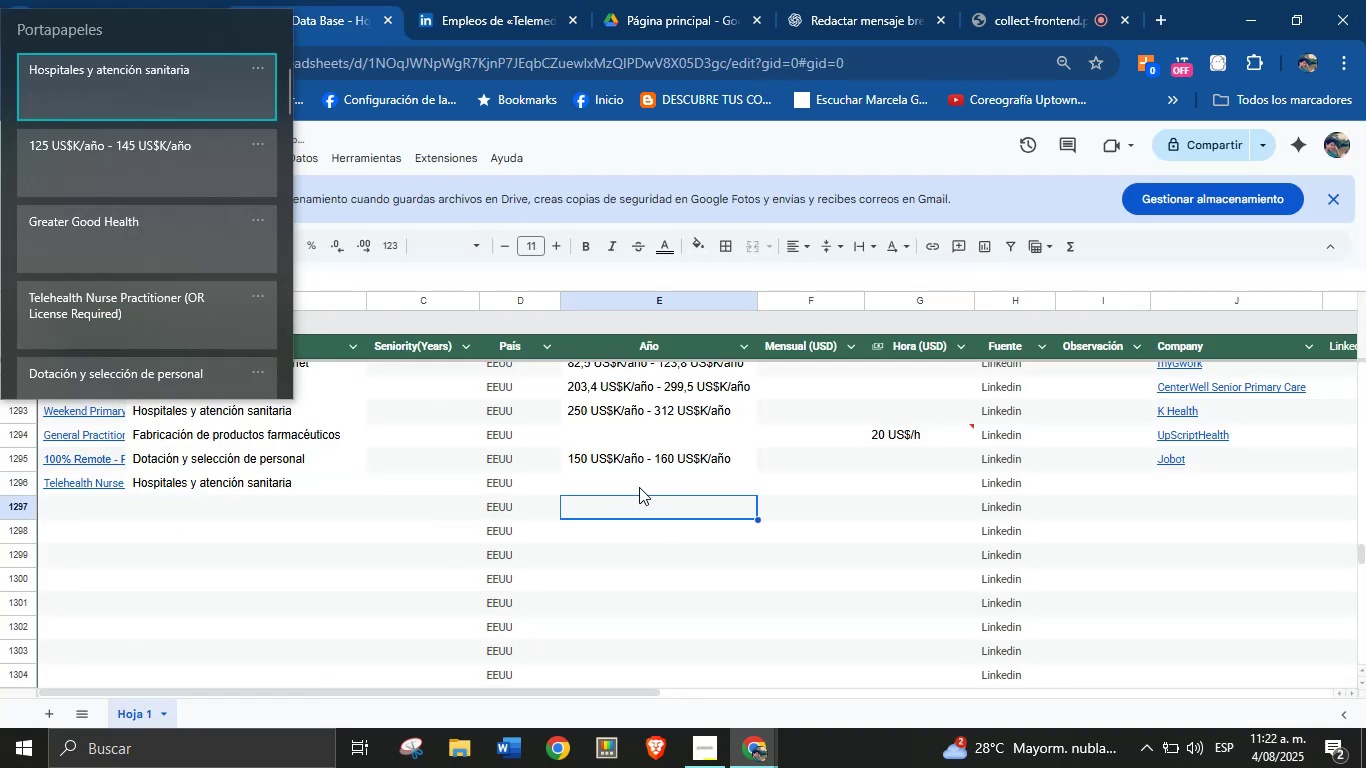 
double_click([640, 485])
 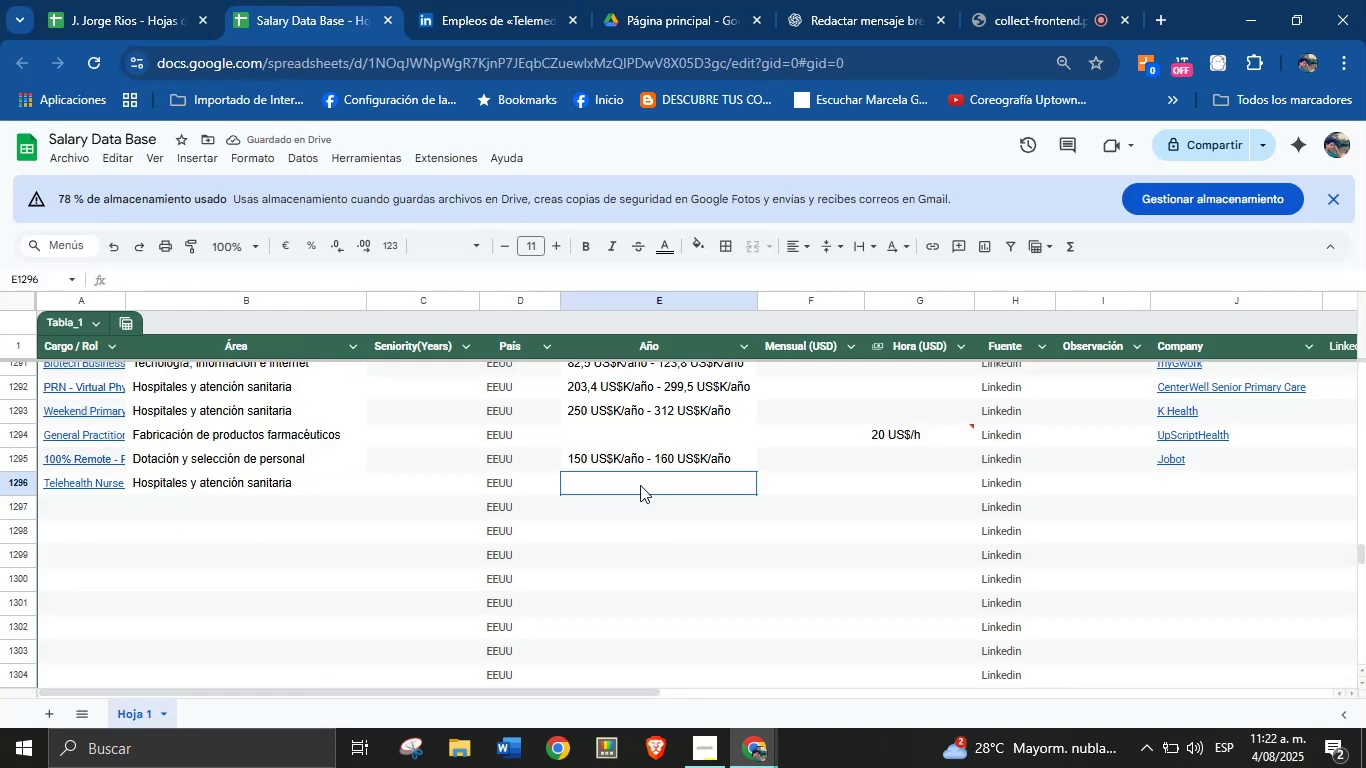 
key(Meta+MetaLeft)
 